 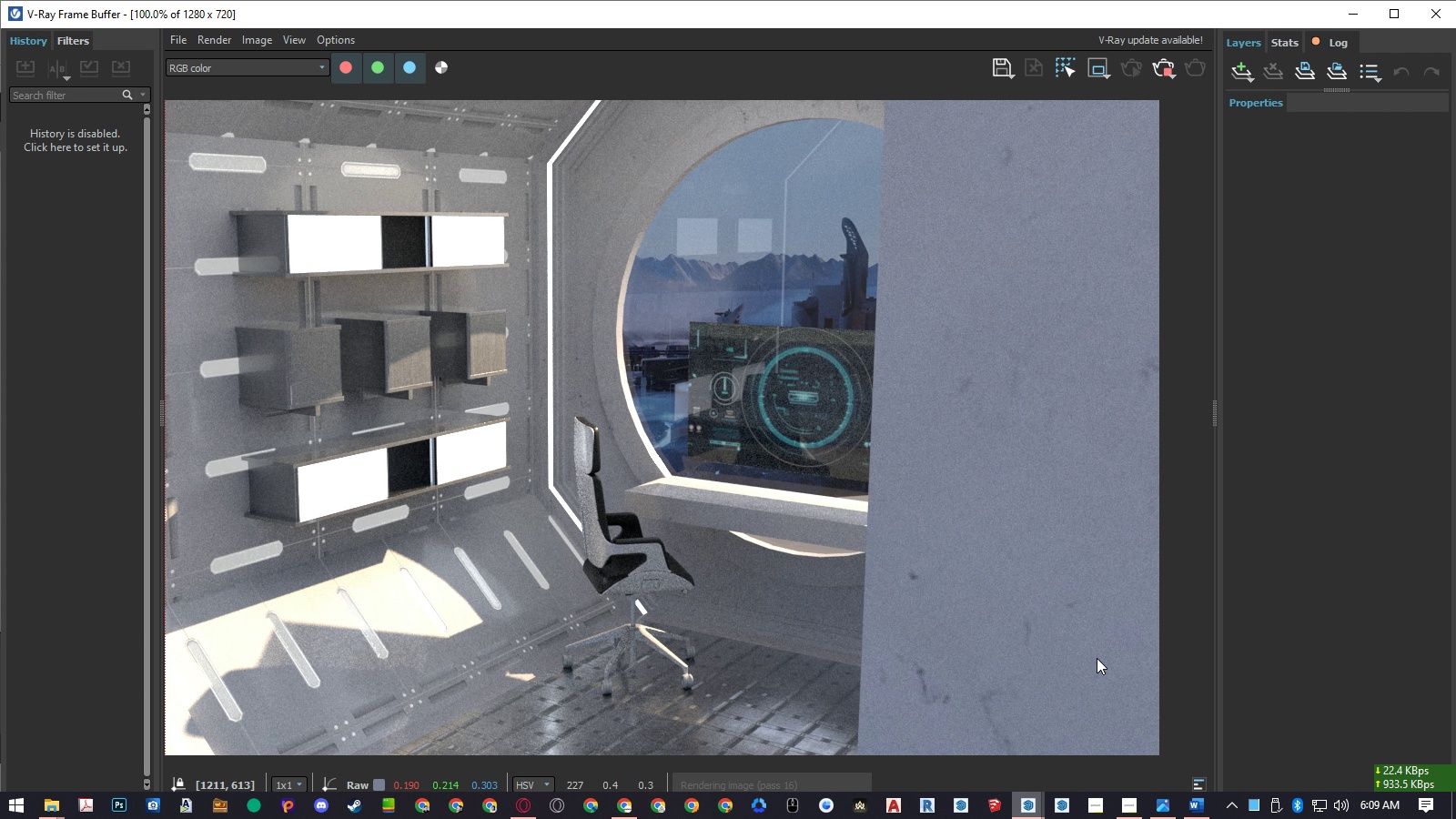 
left_click([278, 736])
 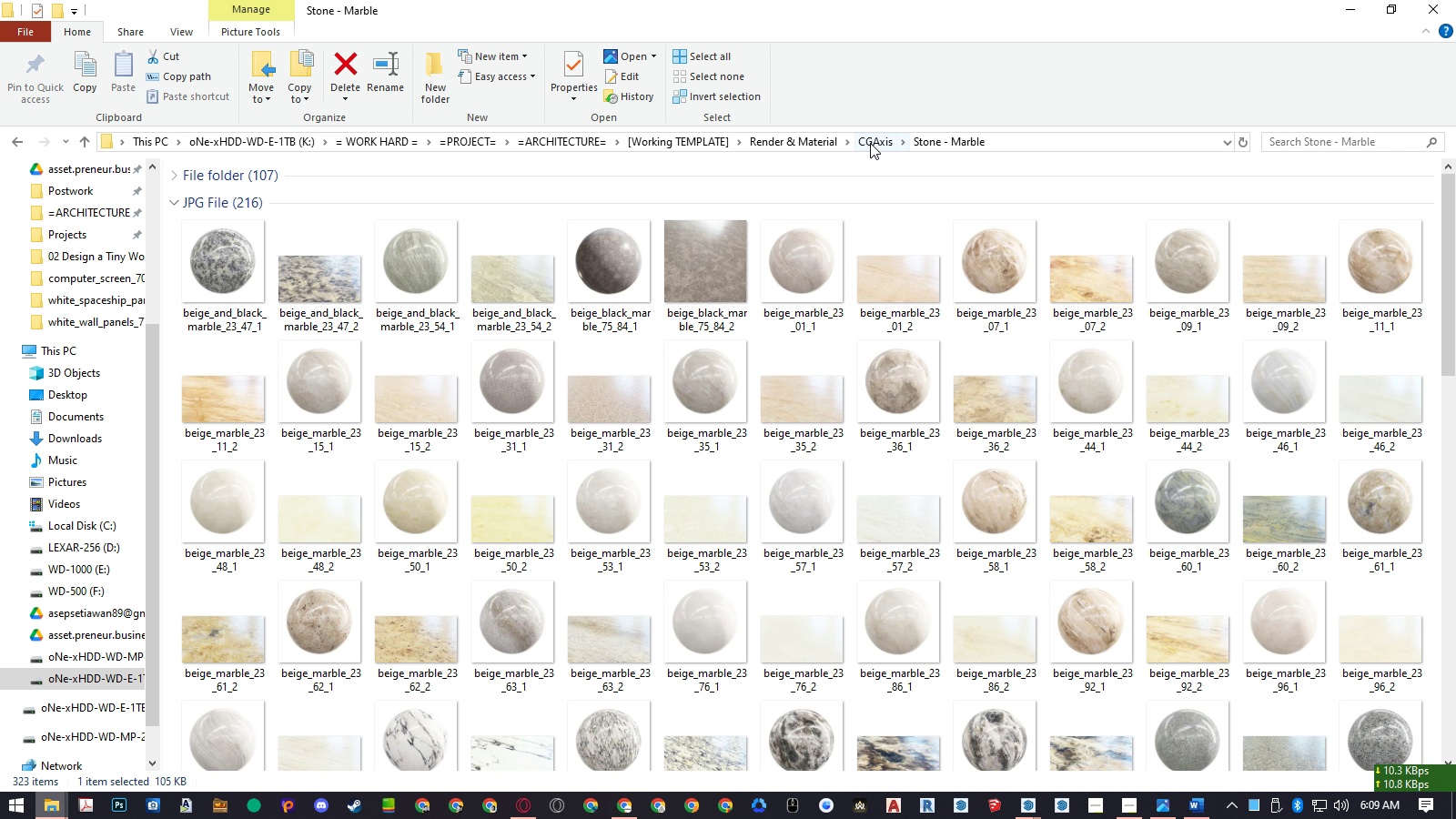 
left_click([870, 143])
 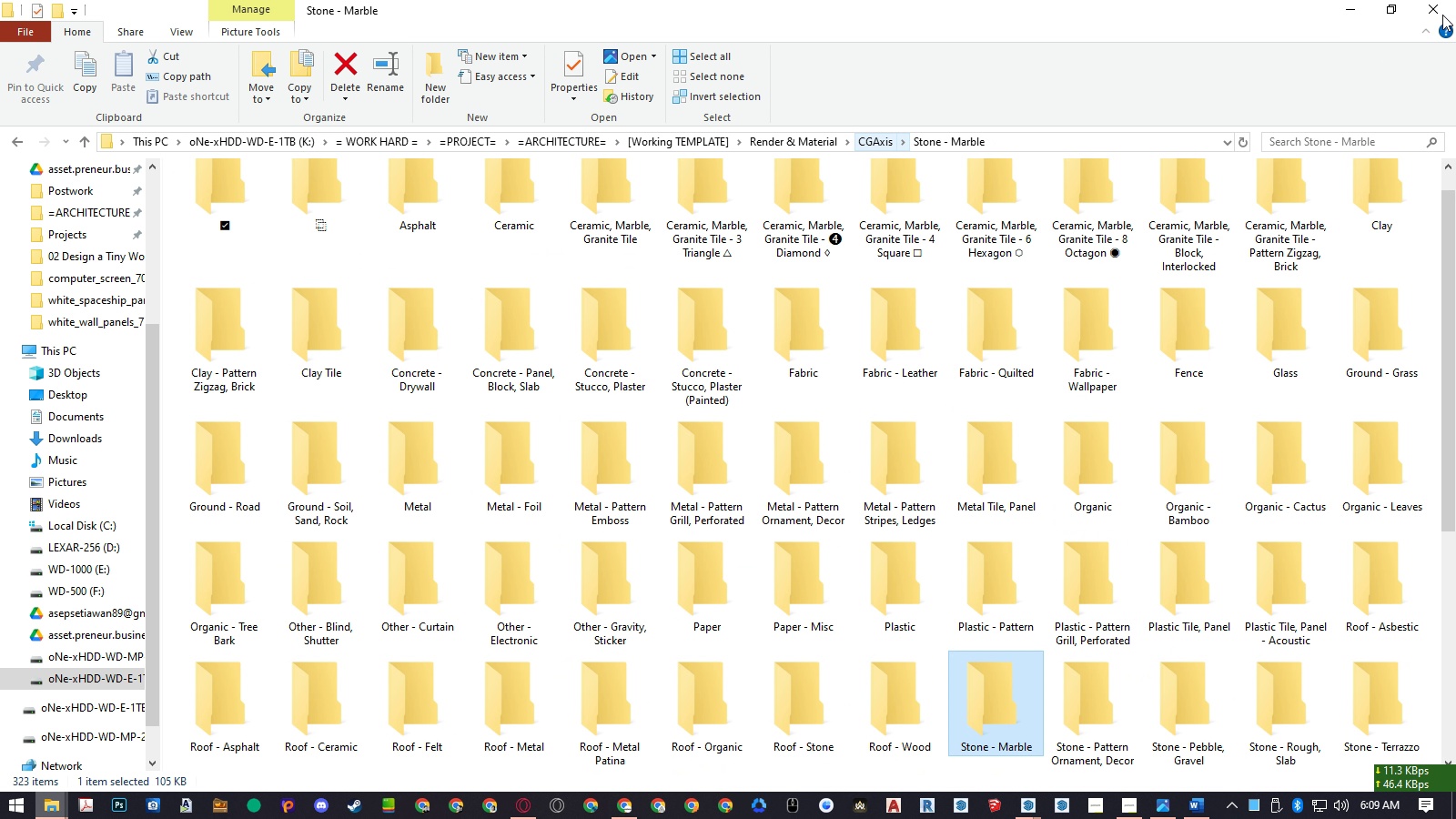 
left_click([1443, 15])
 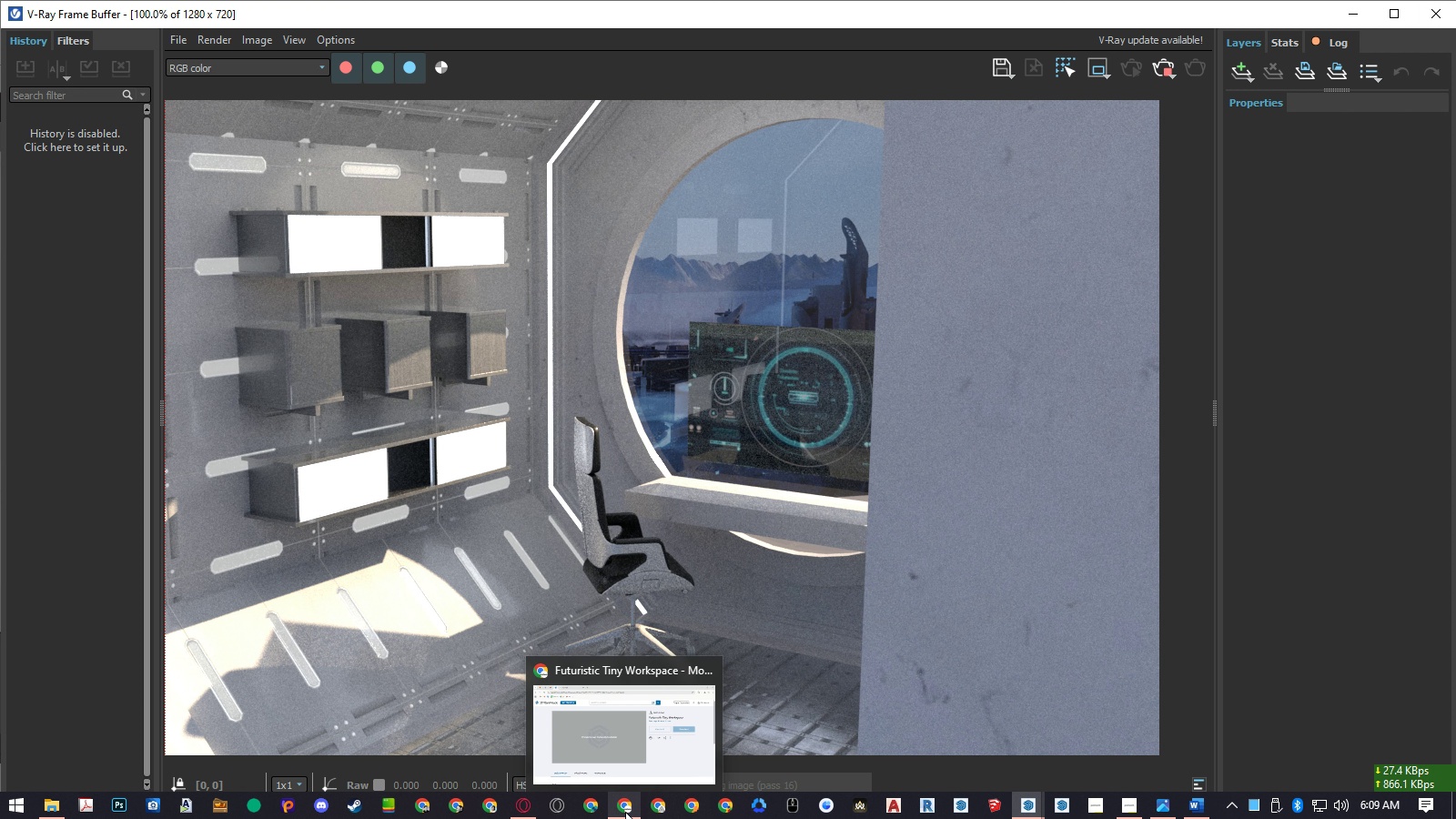 
left_click([625, 812])
 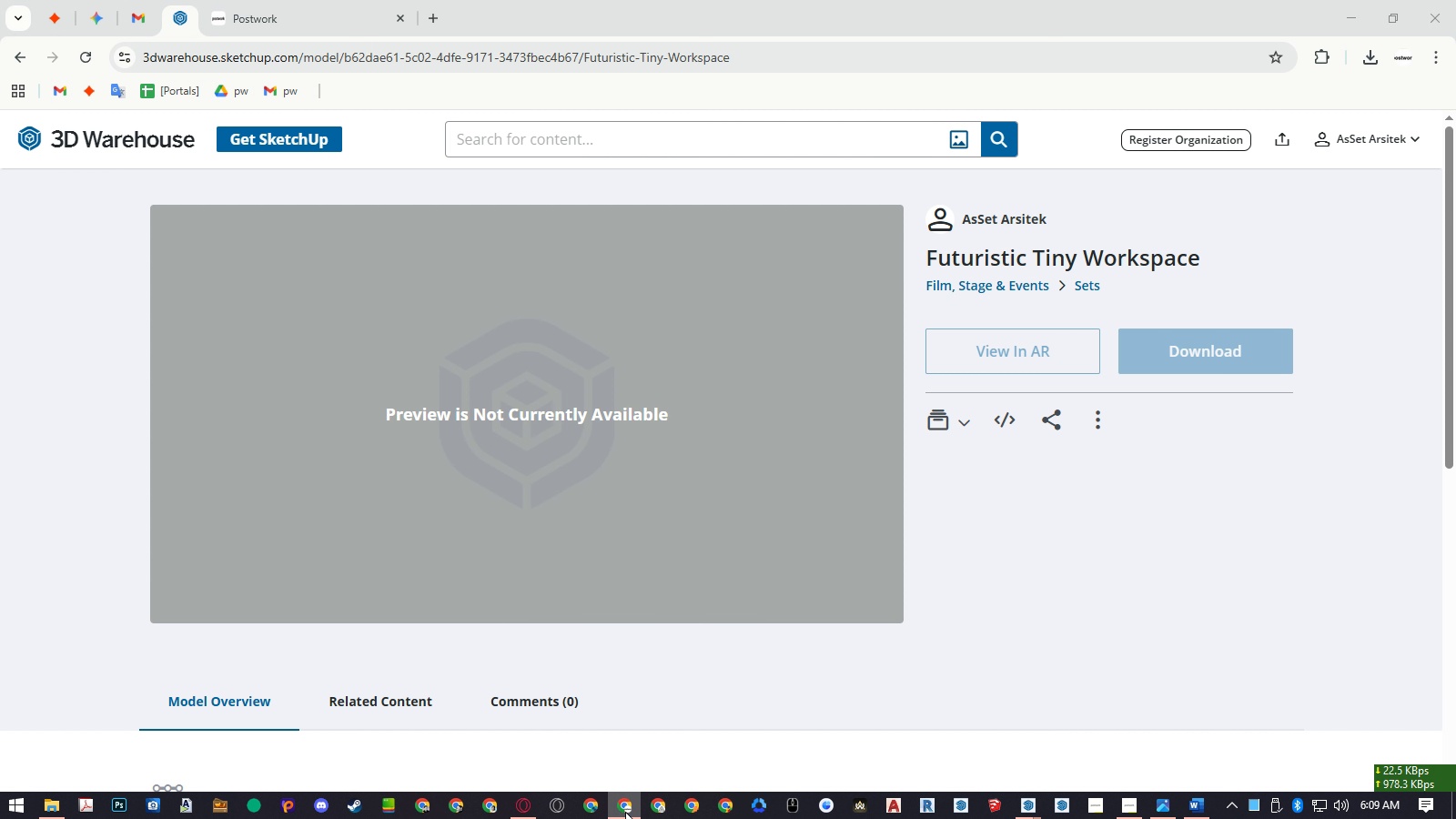 
left_click([625, 812])
 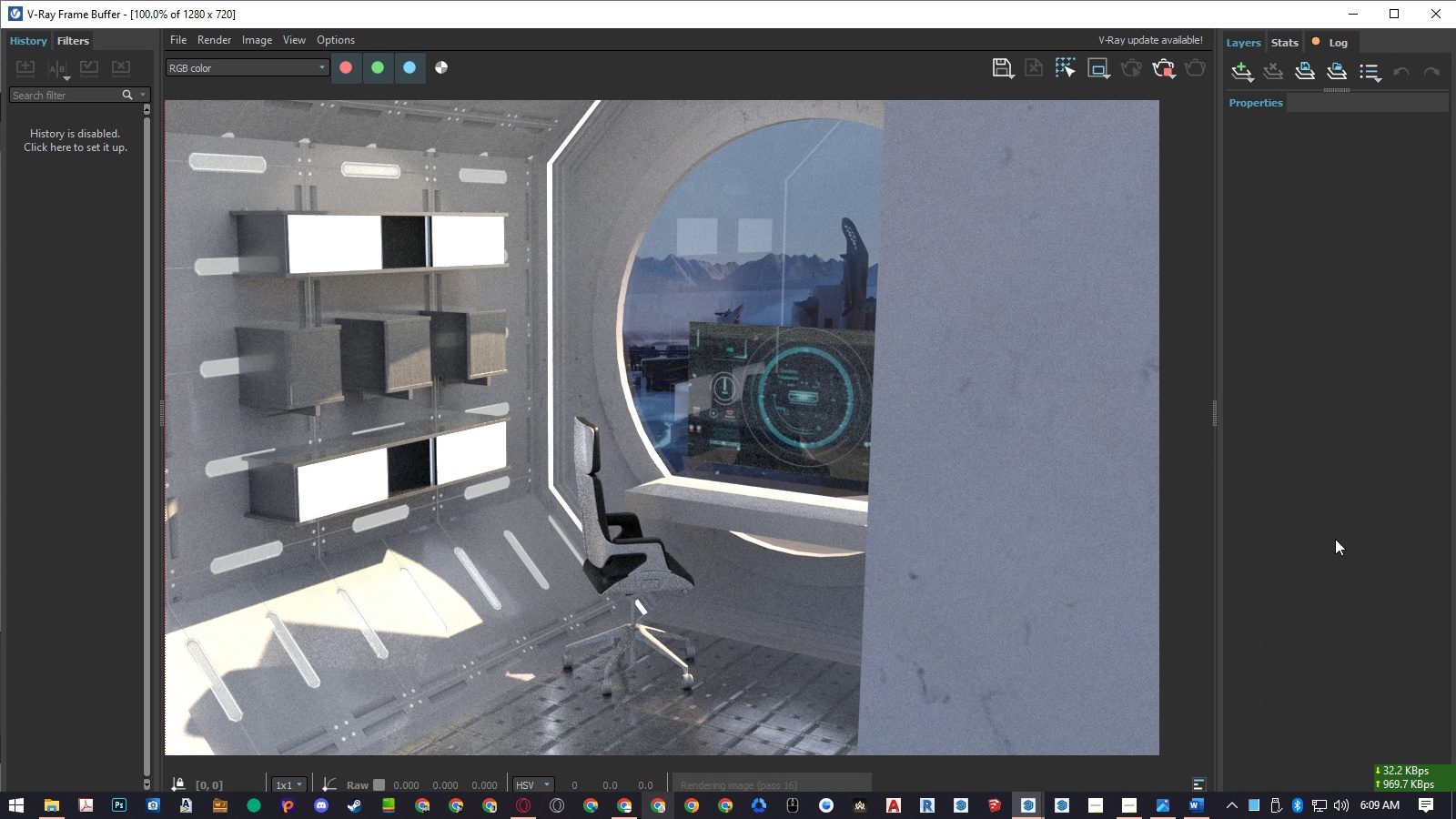 
left_click([1335, 539])
 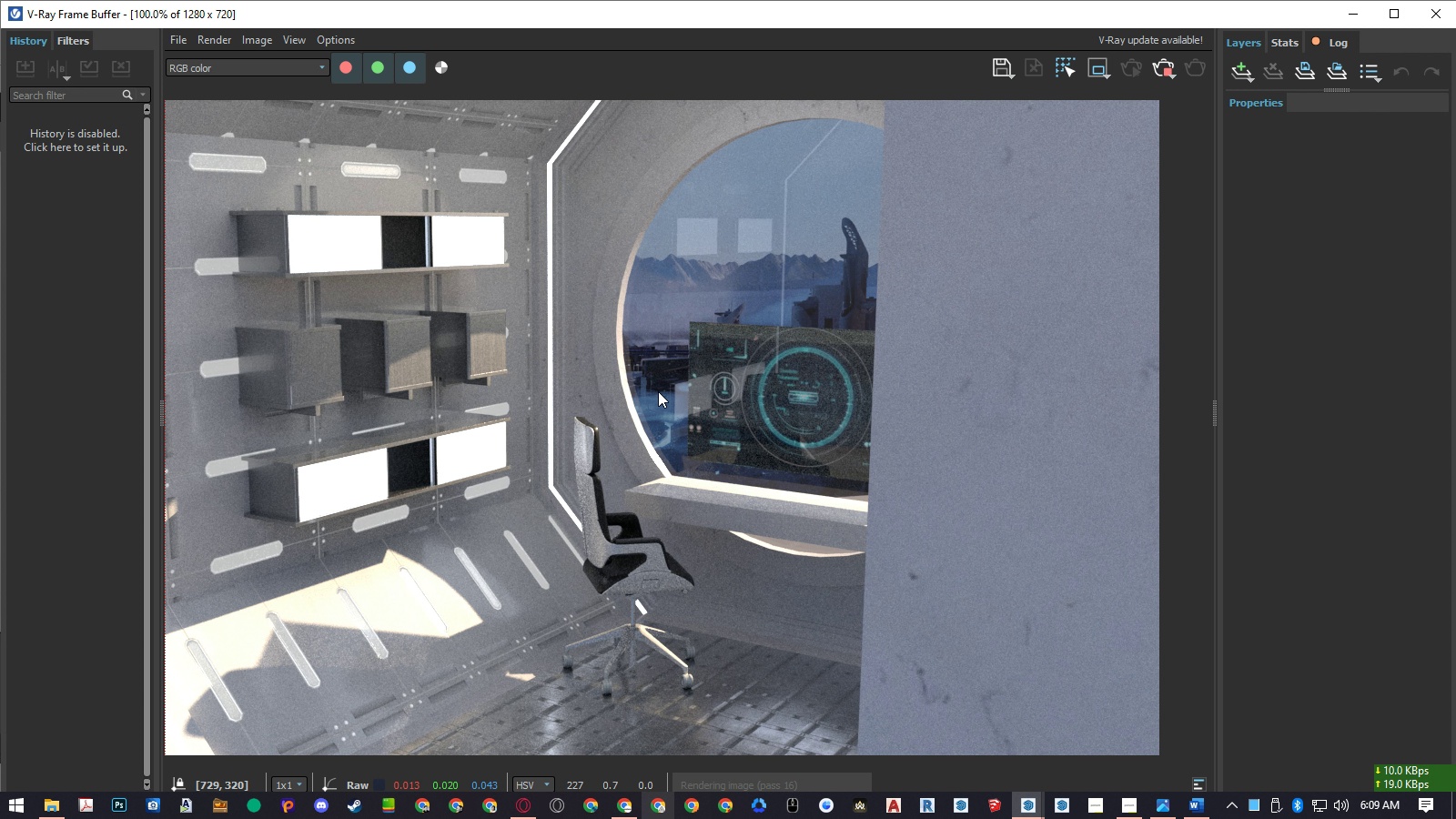 
wait(7.47)
 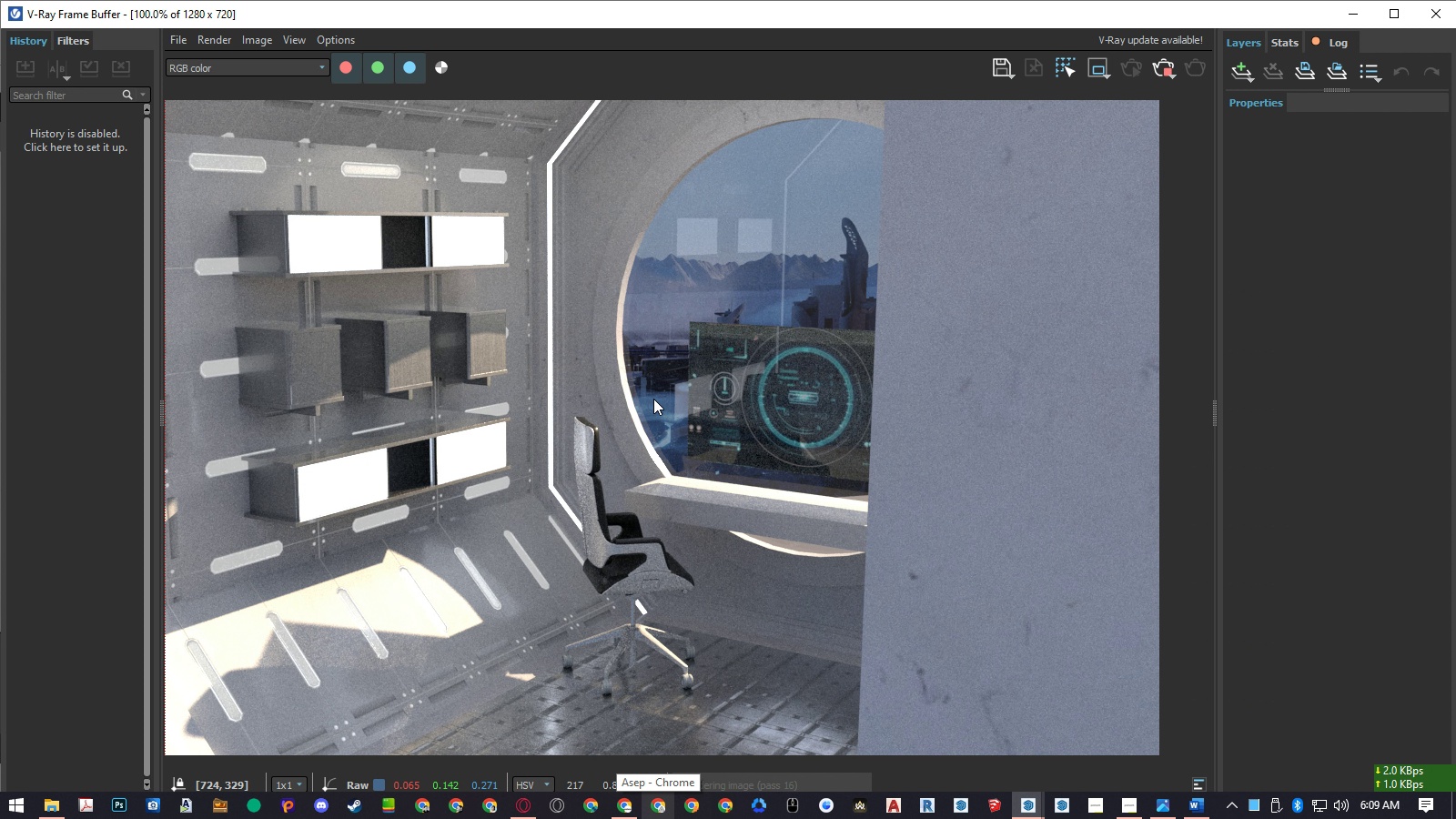 
left_click([650, 430])
 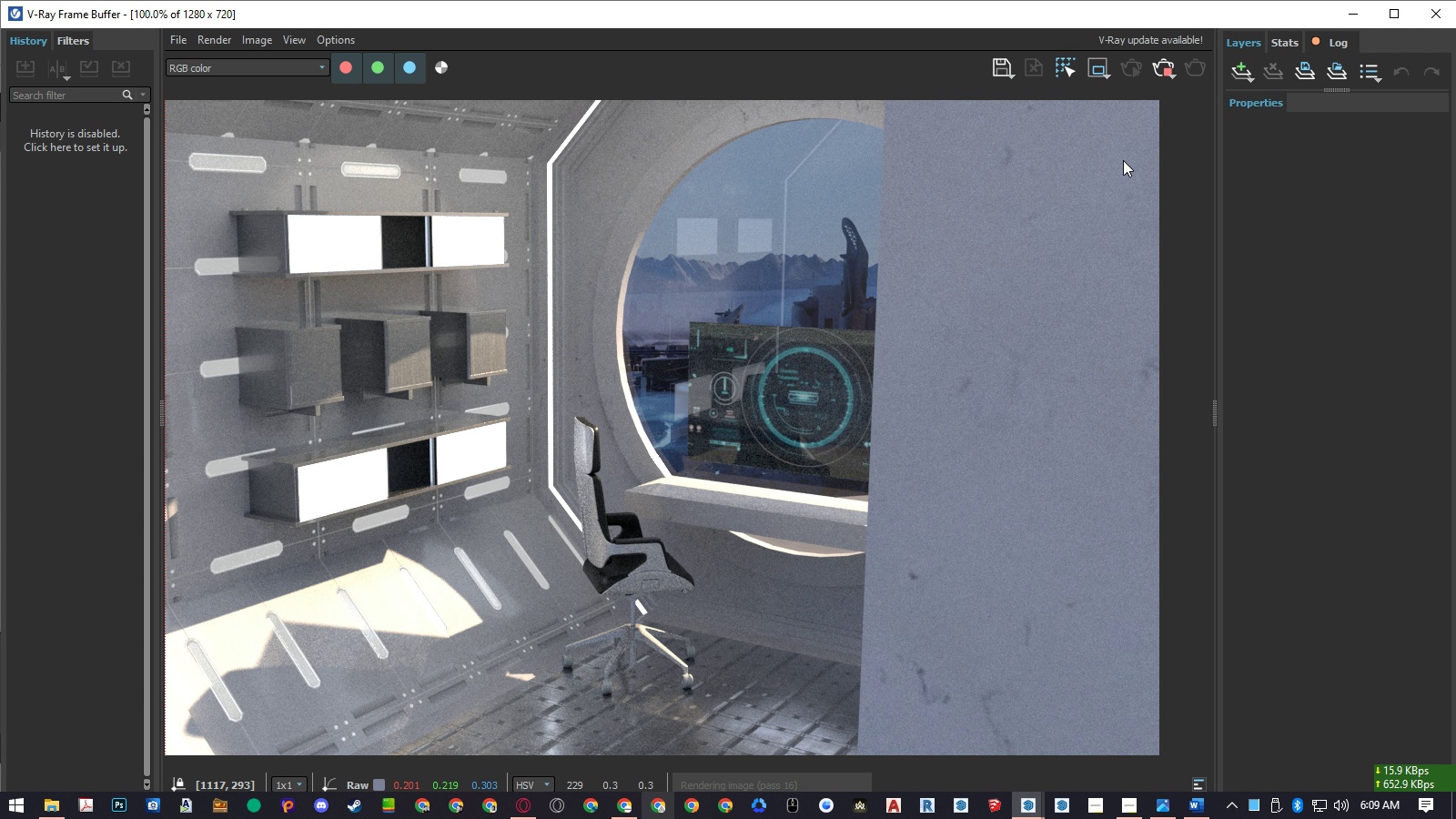 
left_click([1172, 65])
 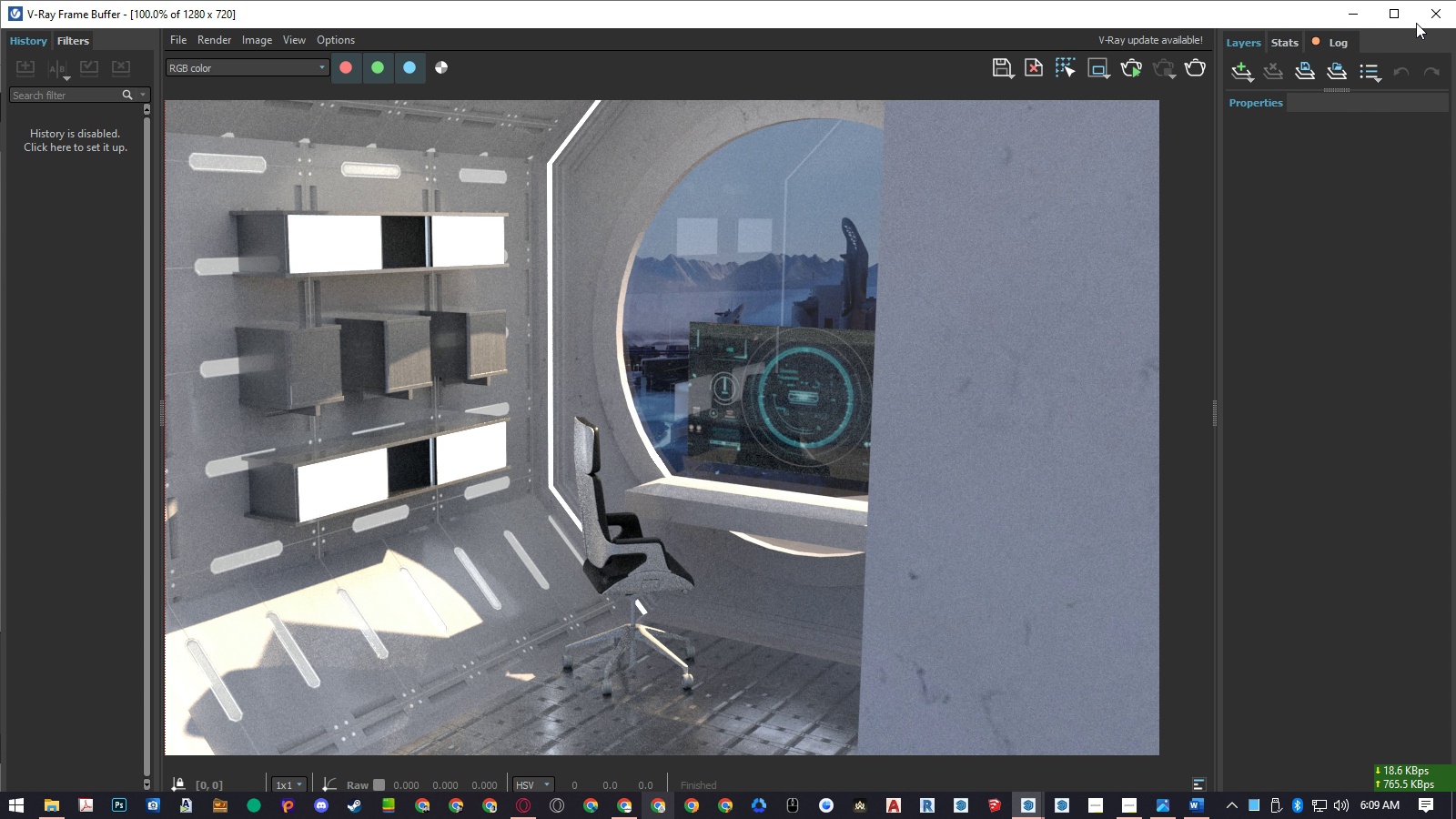 
left_click([1426, 16])
 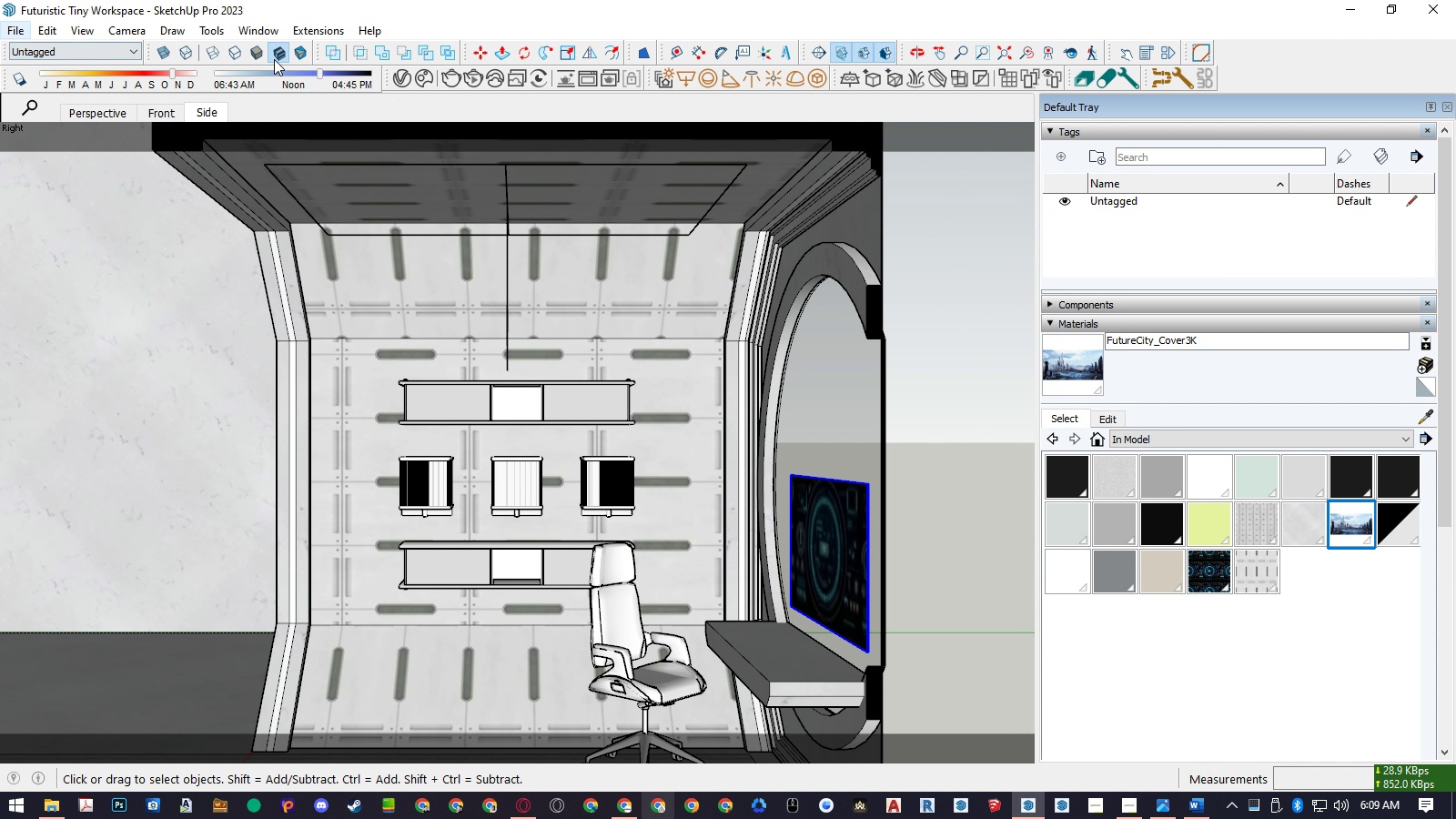 
left_click([399, 76])
 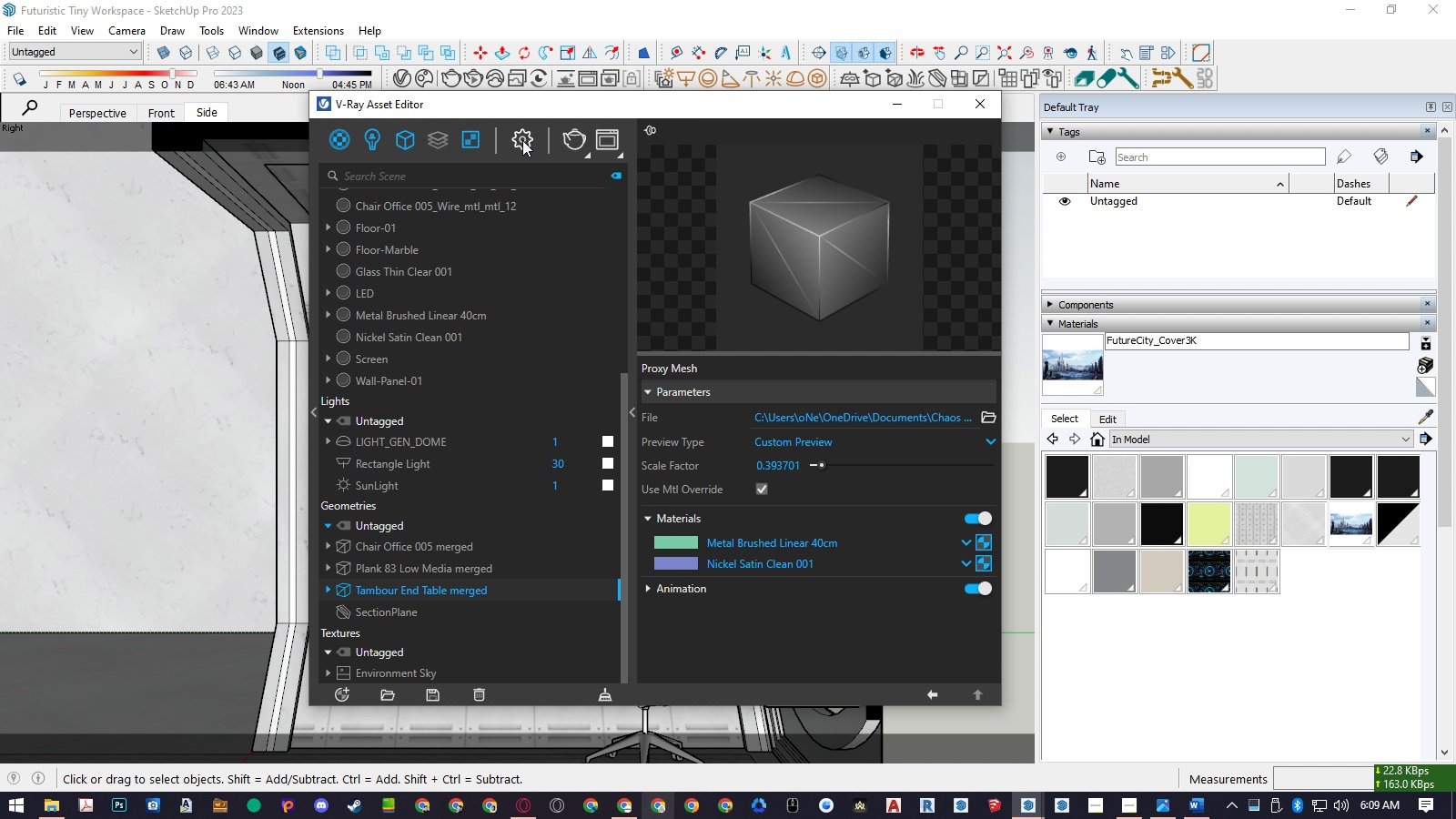 
left_click([522, 140])
 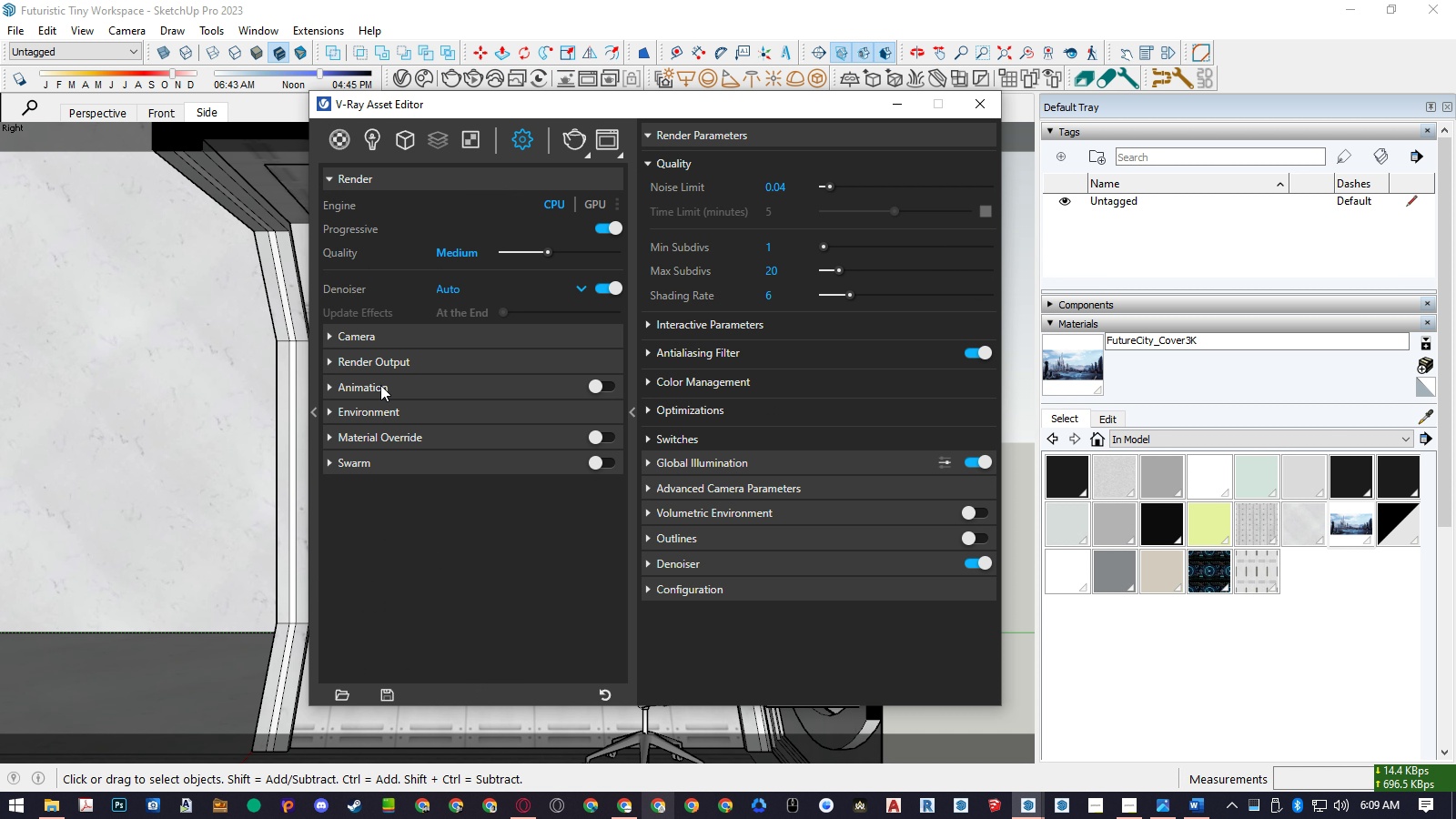 
left_click([374, 365])
 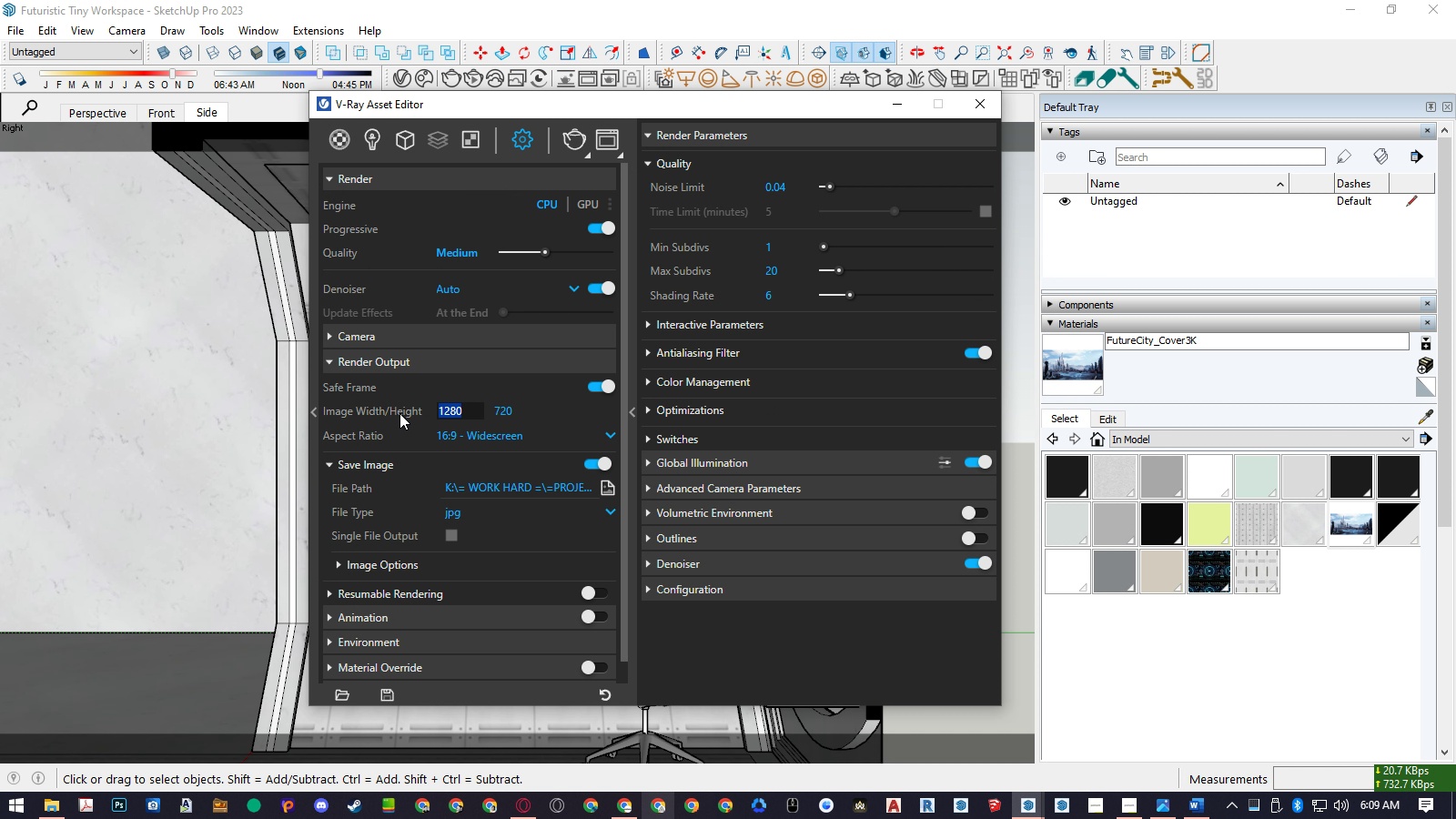 
key(Numpad1)
 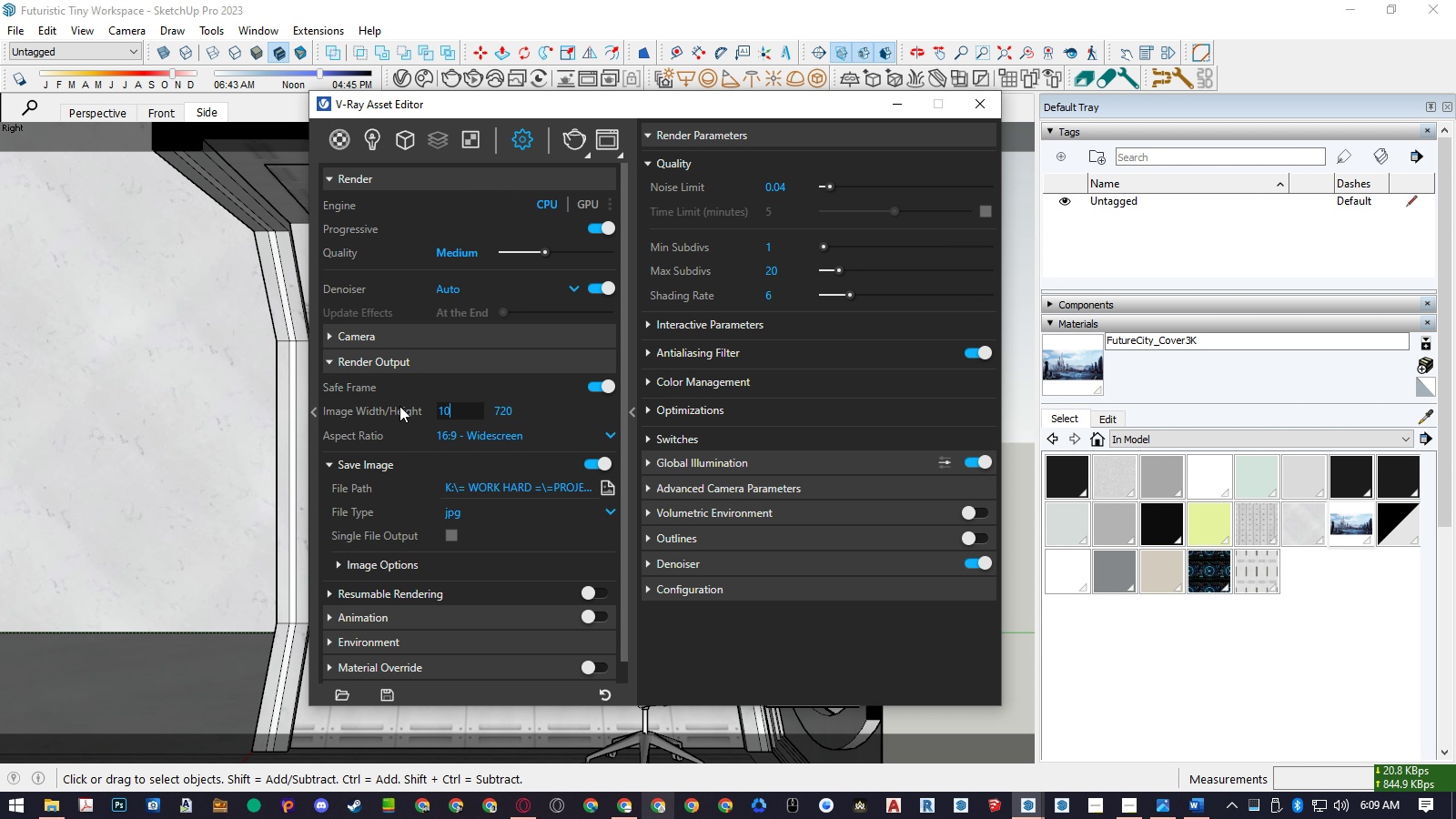 
key(Numpad0)
 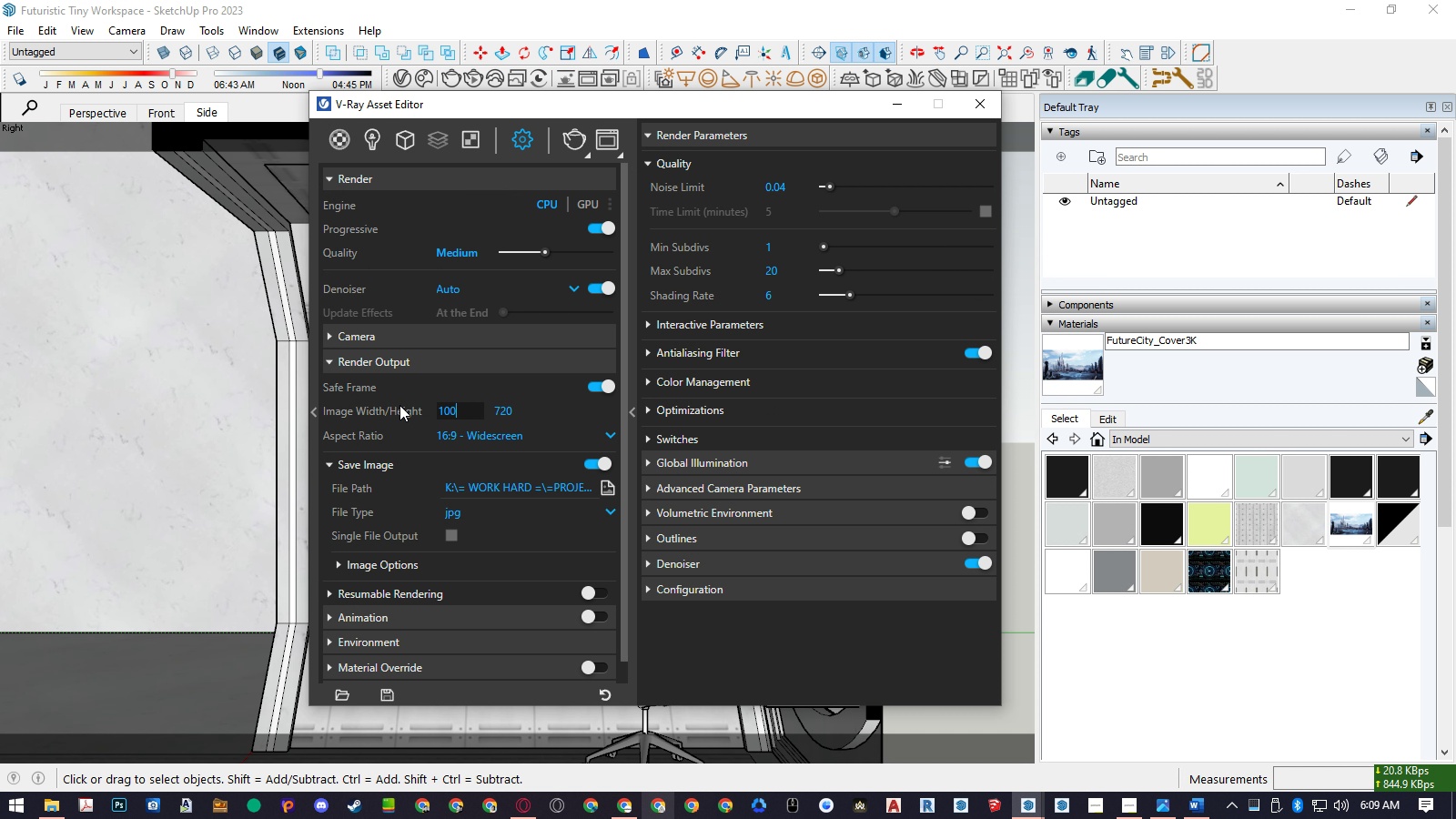 
key(Numpad0)
 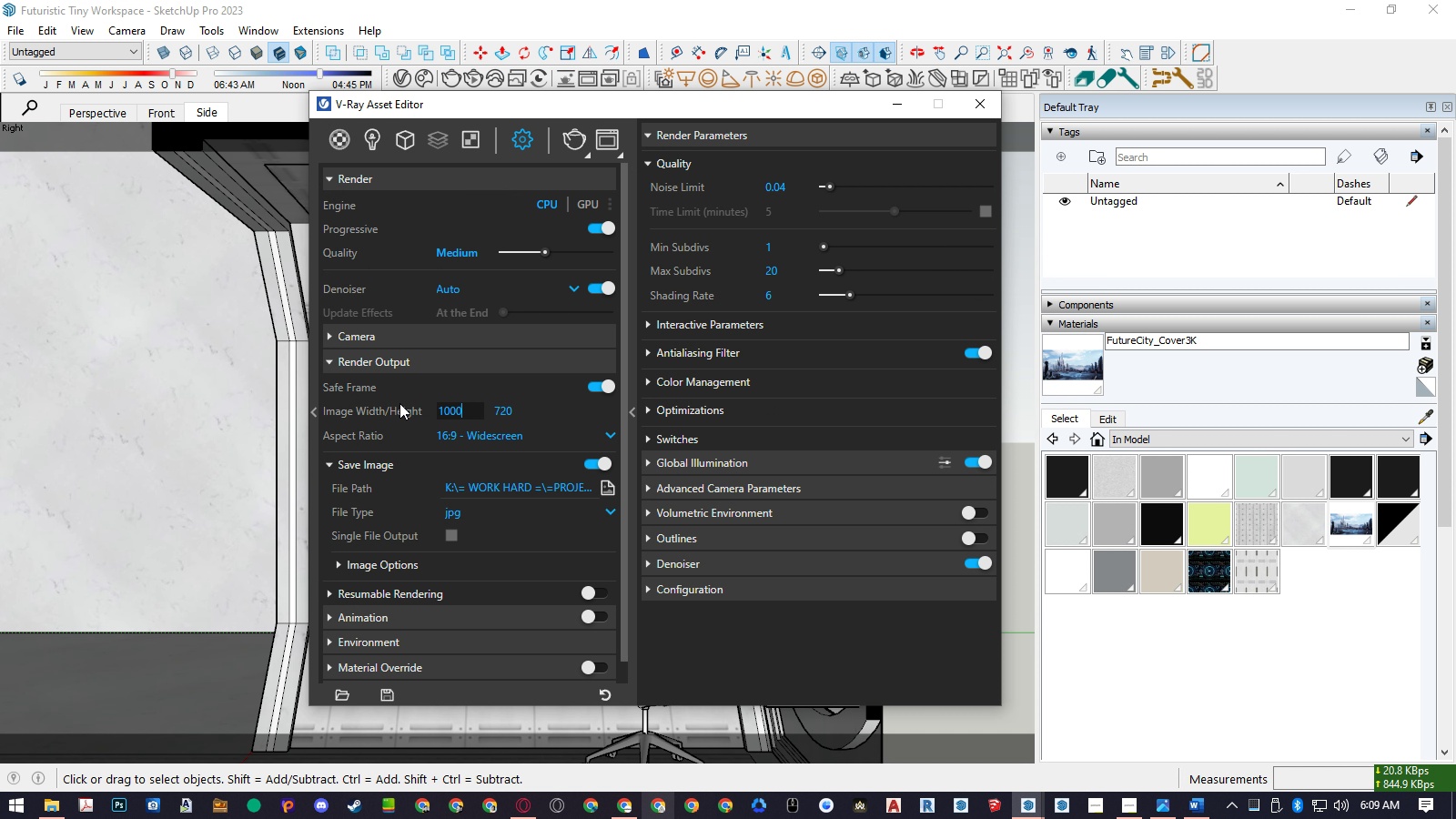 
key(Numpad0)
 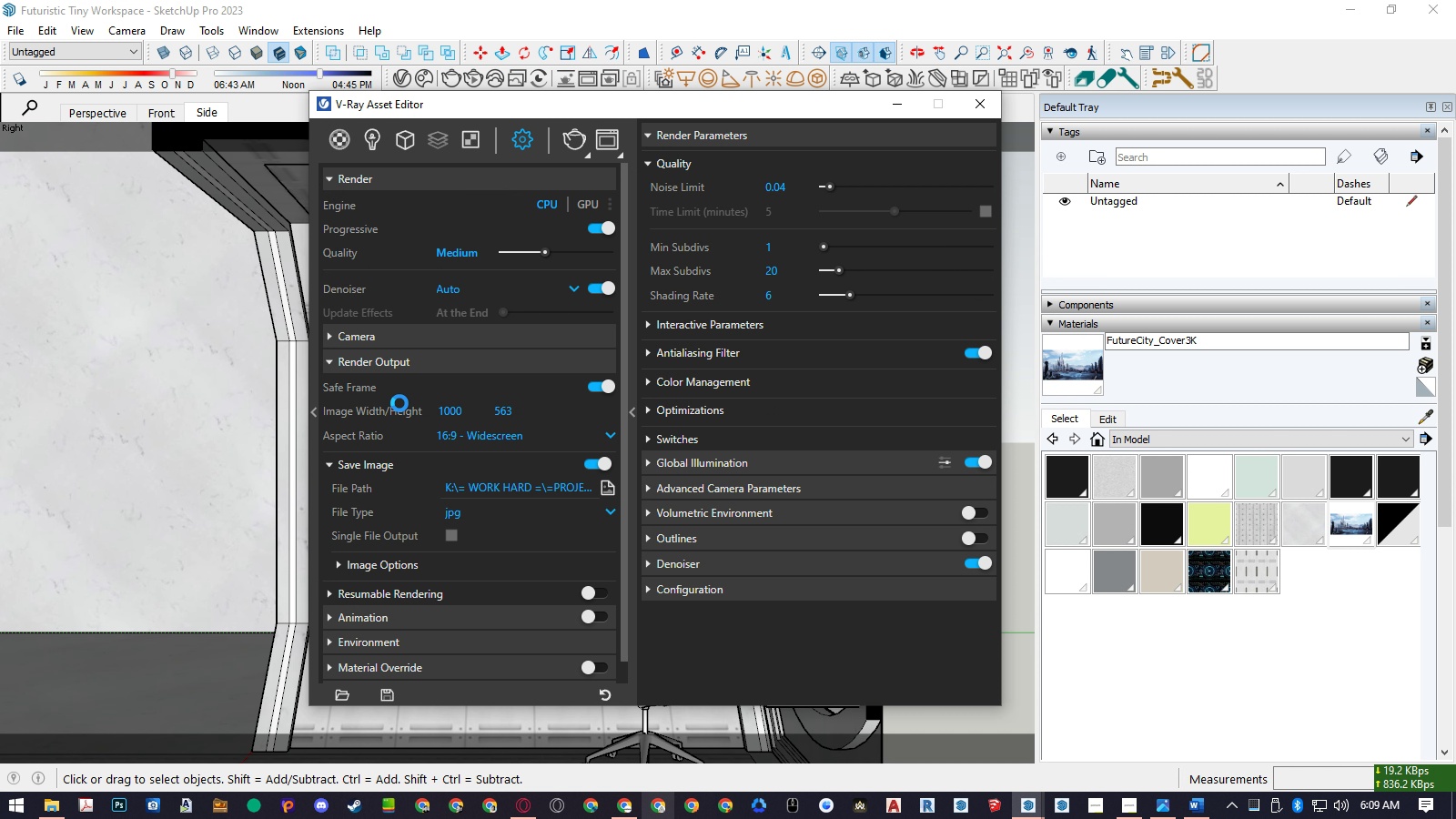 
key(NumpadEnter)
 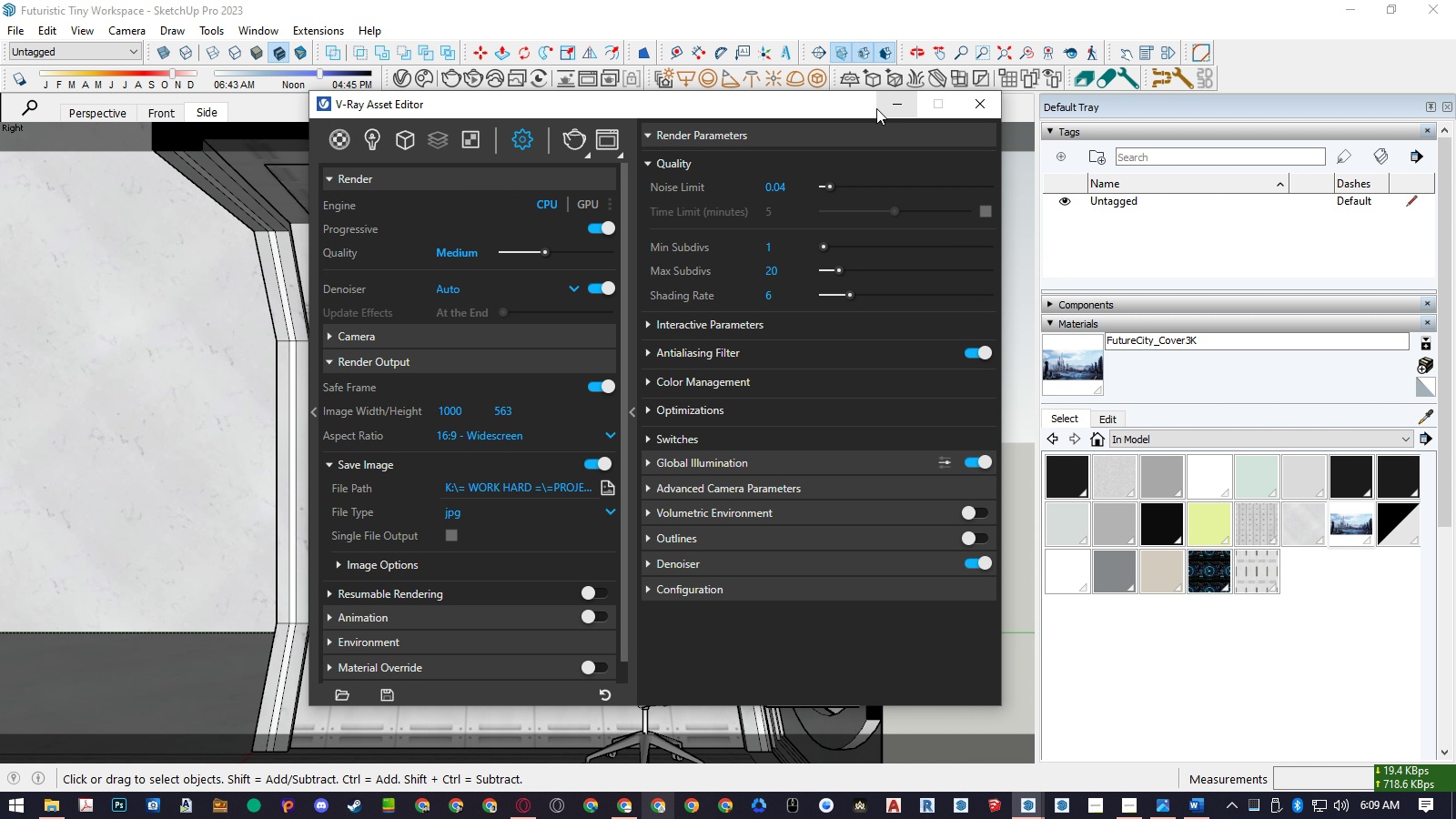 
left_click([986, 105])
 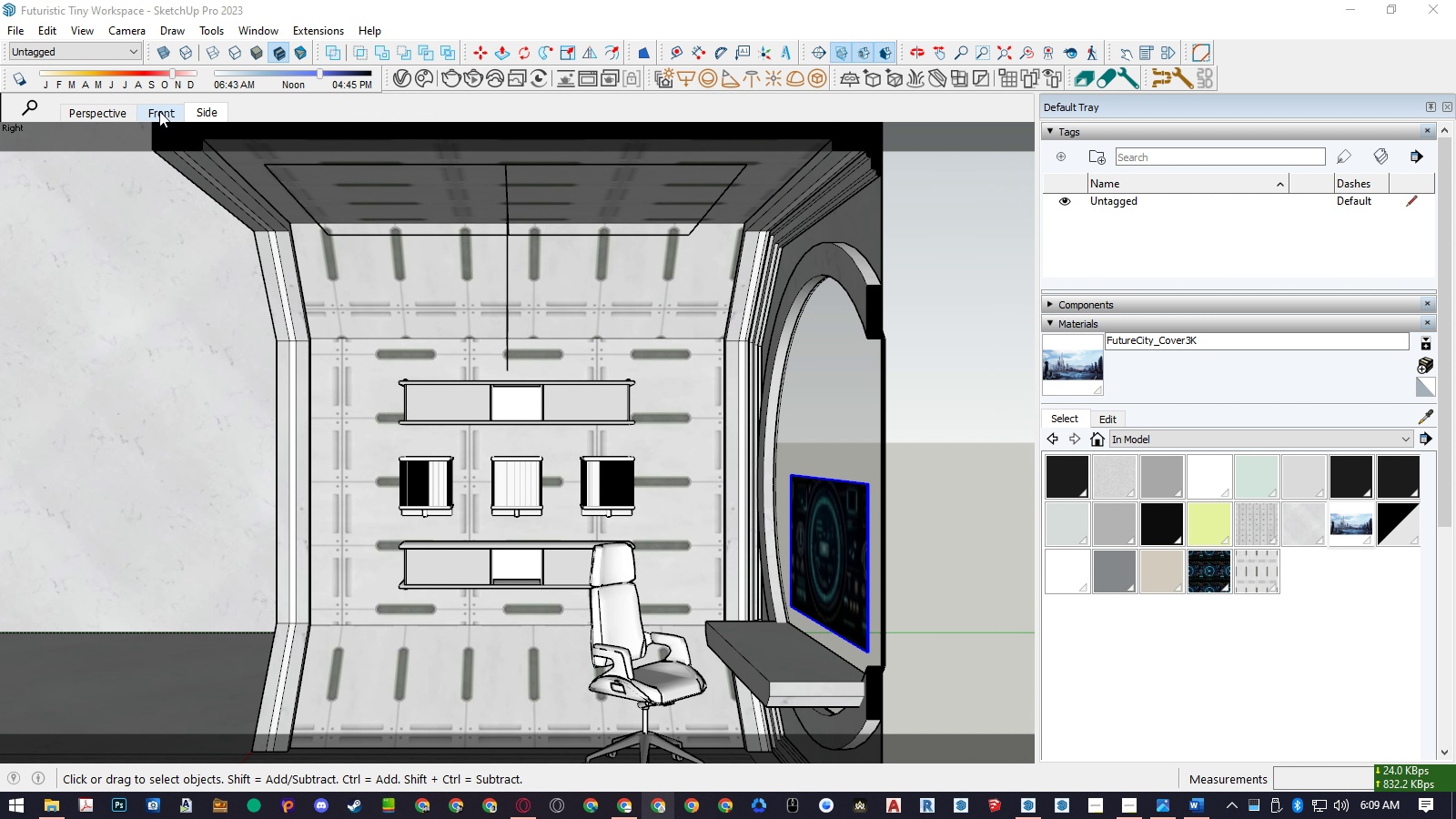 
left_click([159, 111])
 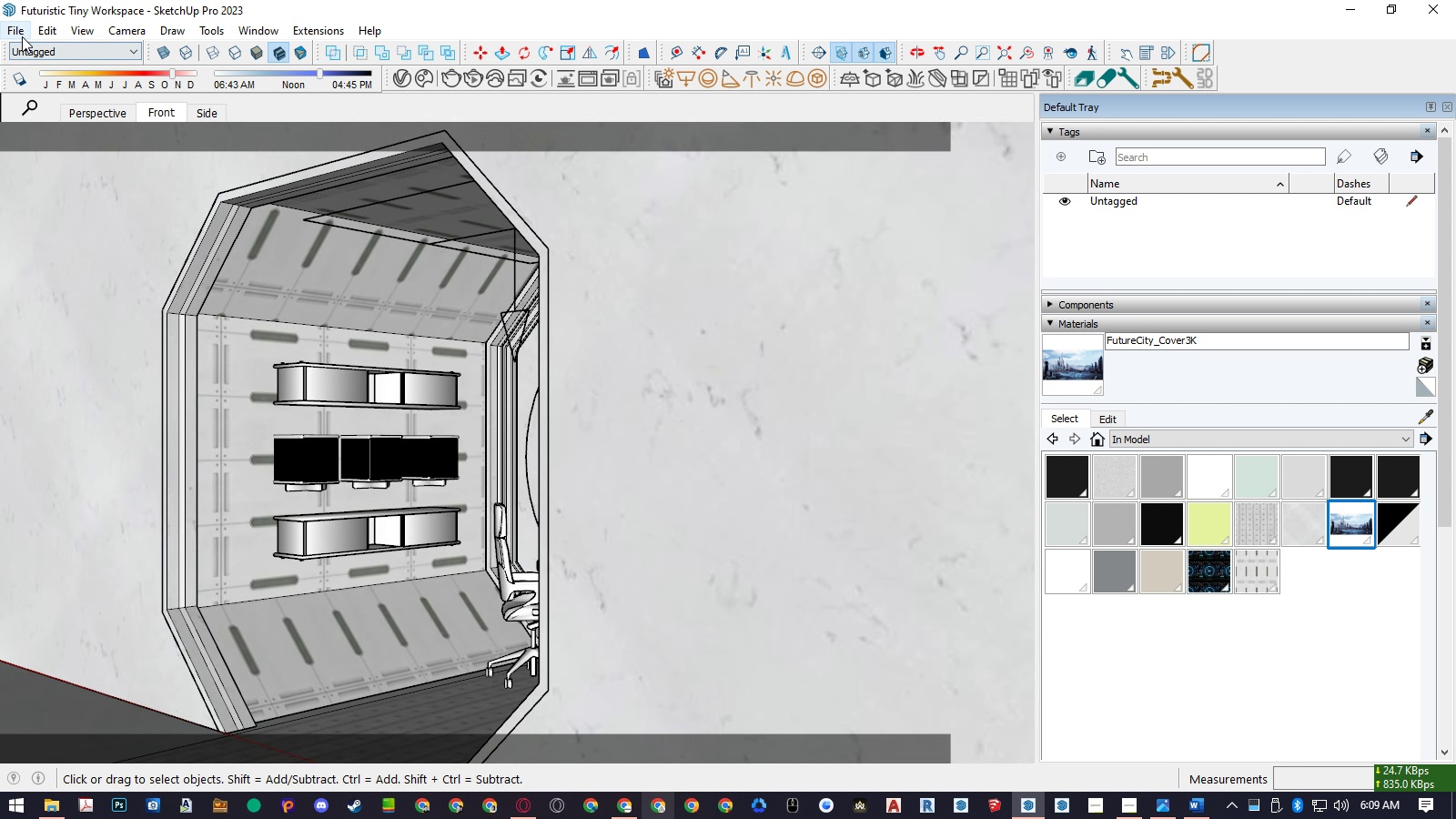 
left_click([22, 36])
 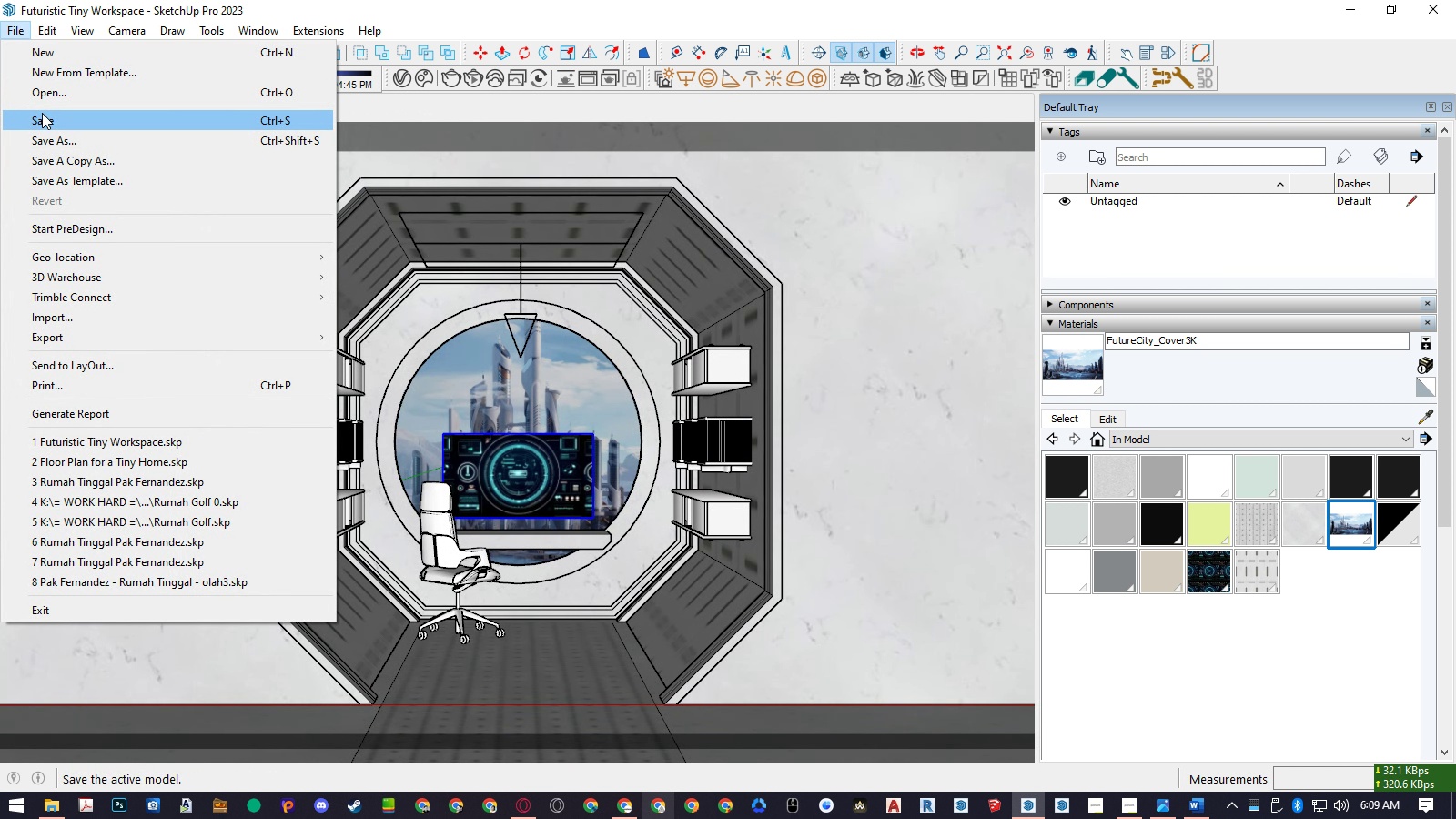 
left_click([42, 113])
 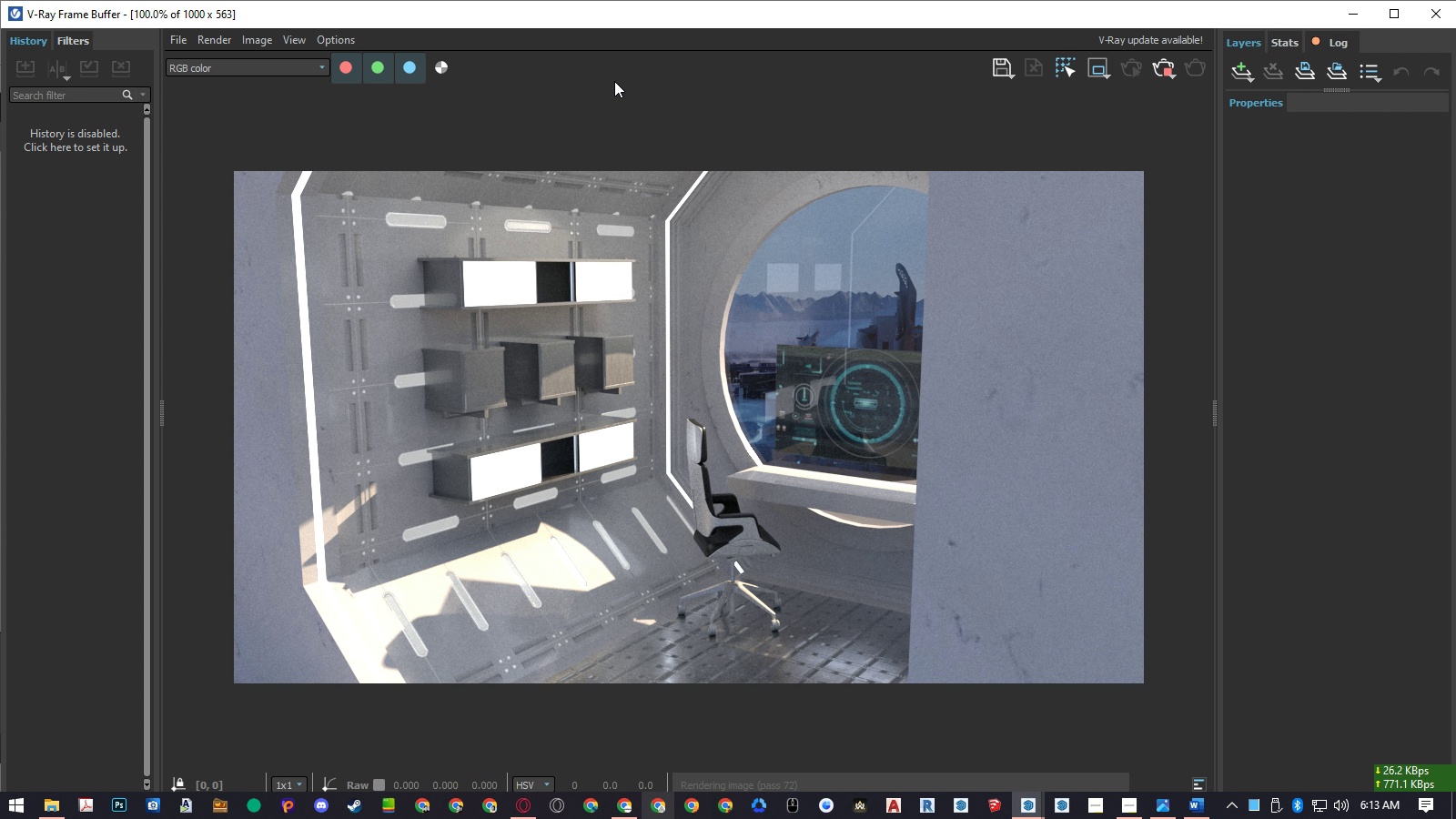 
wait(201.64)
 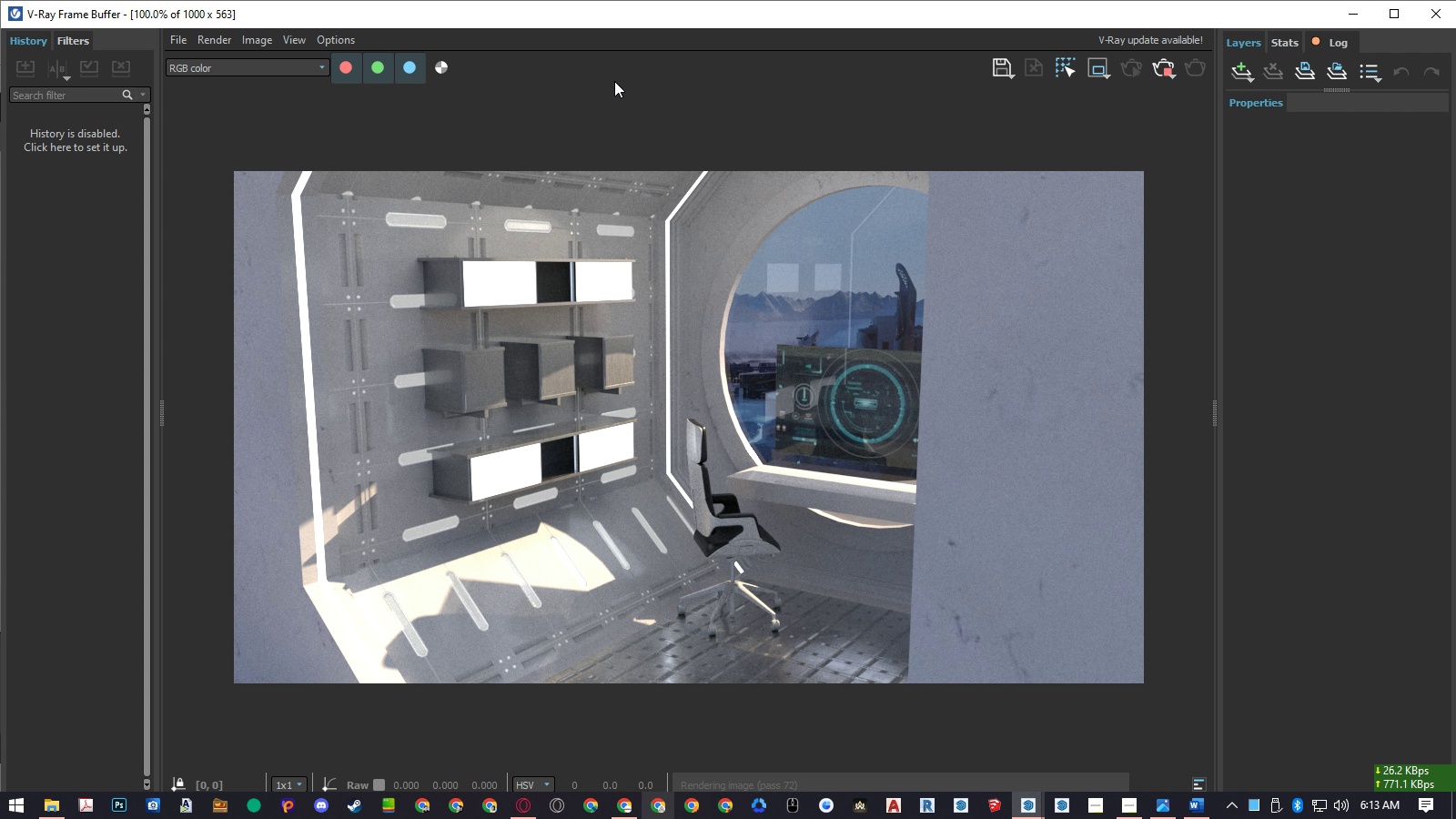 
left_click([1196, 806])
 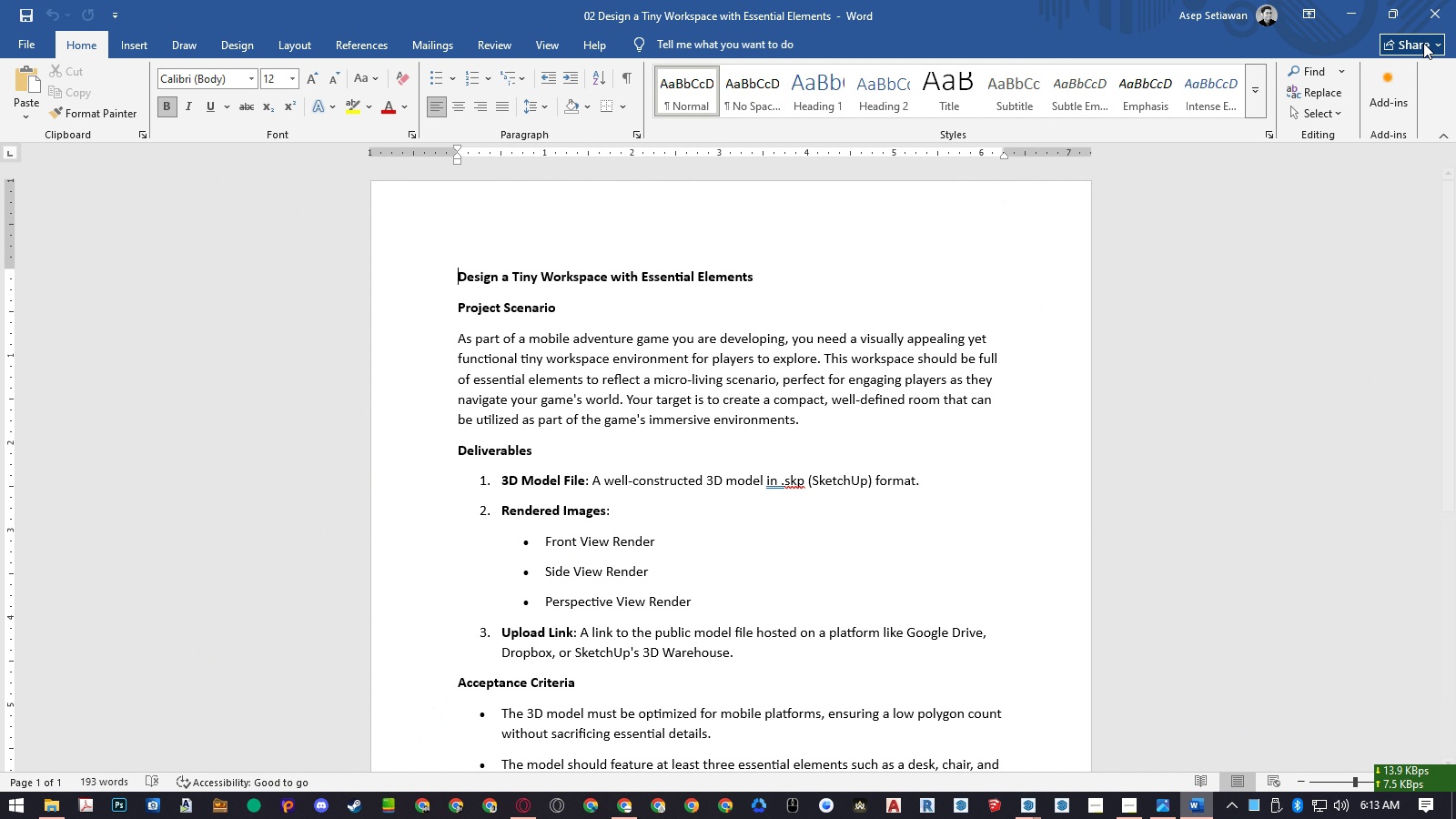 
left_click([1434, 7])
 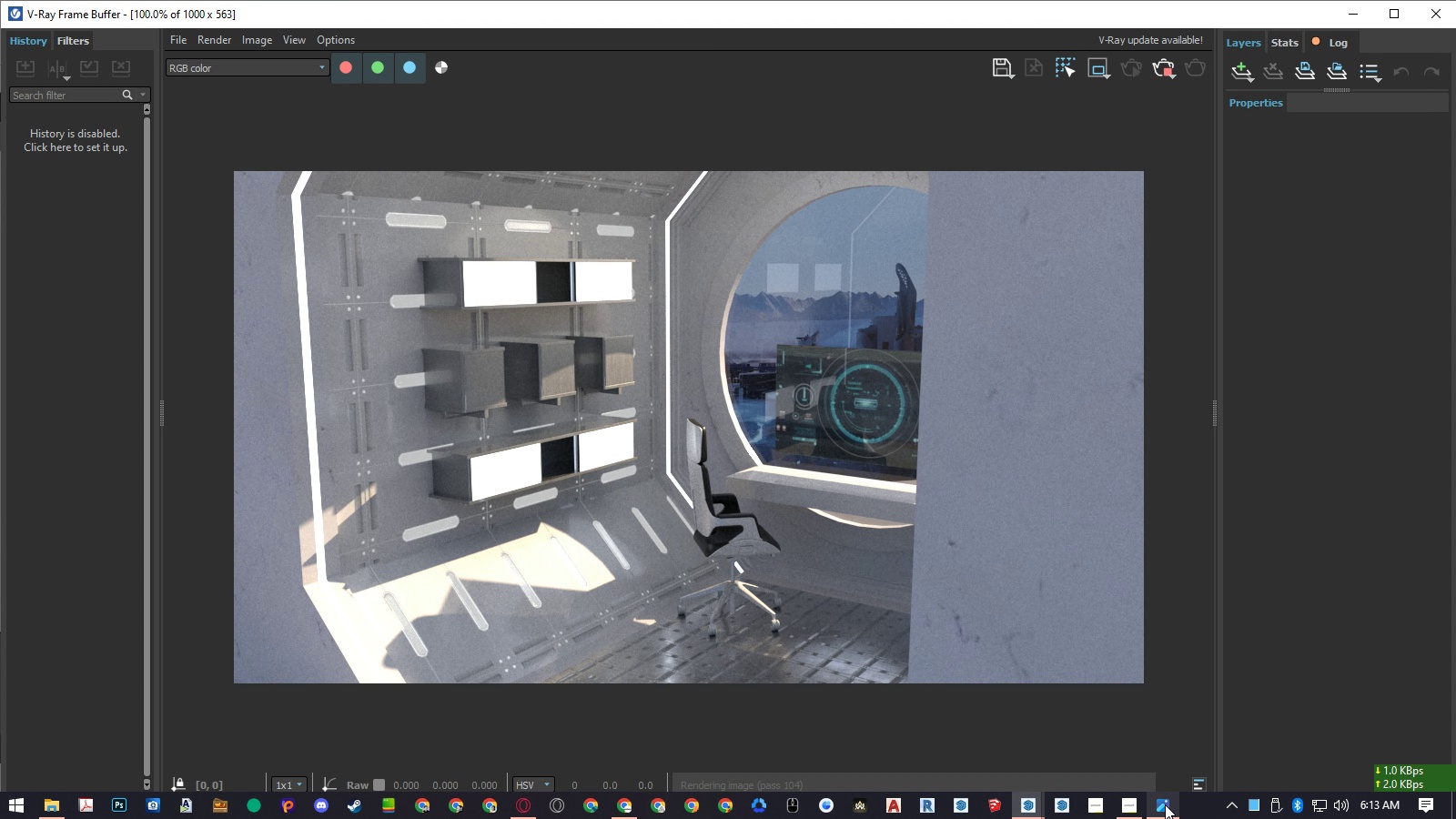 
left_click([1165, 804])
 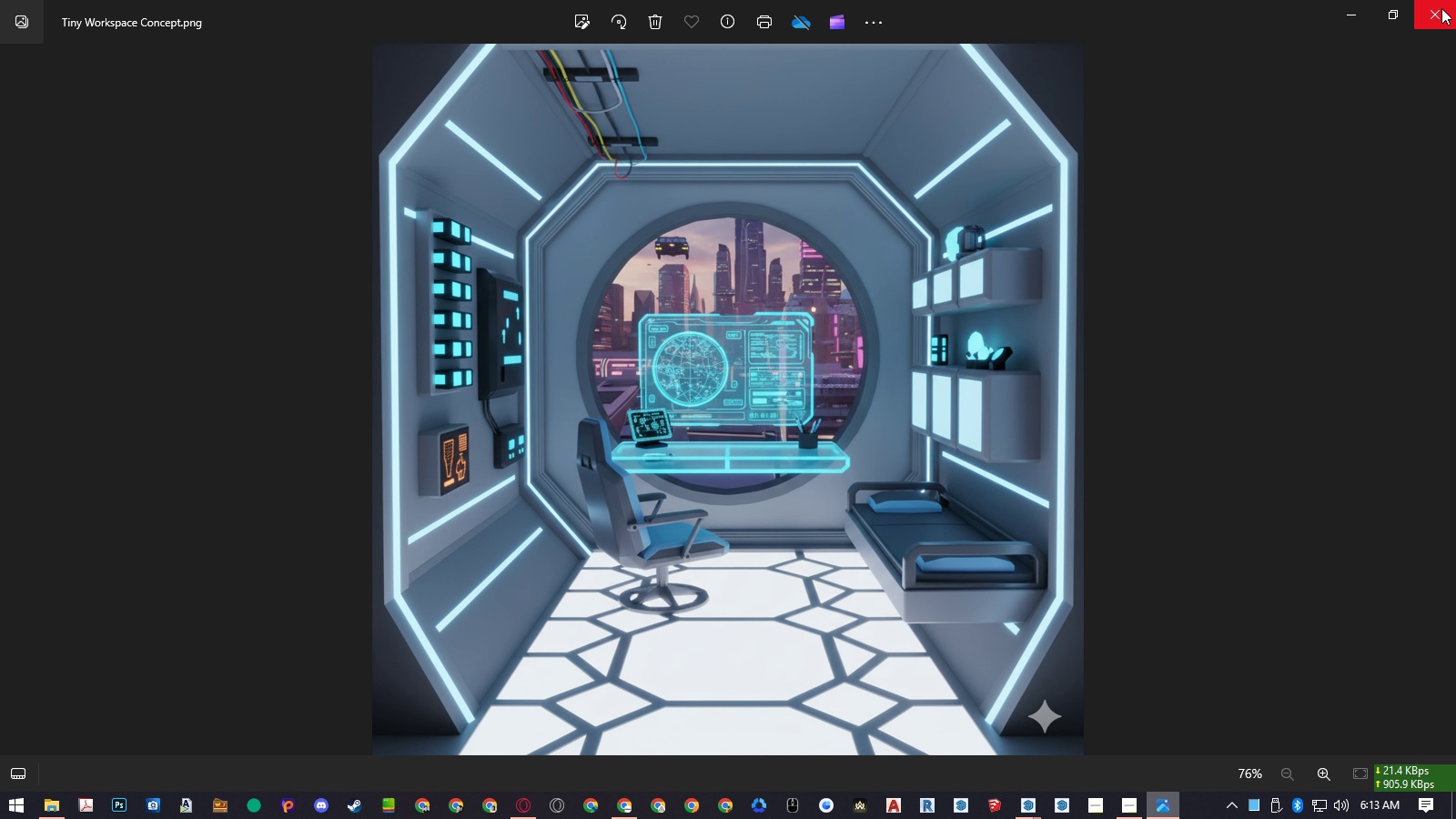 
left_click([1441, 7])
 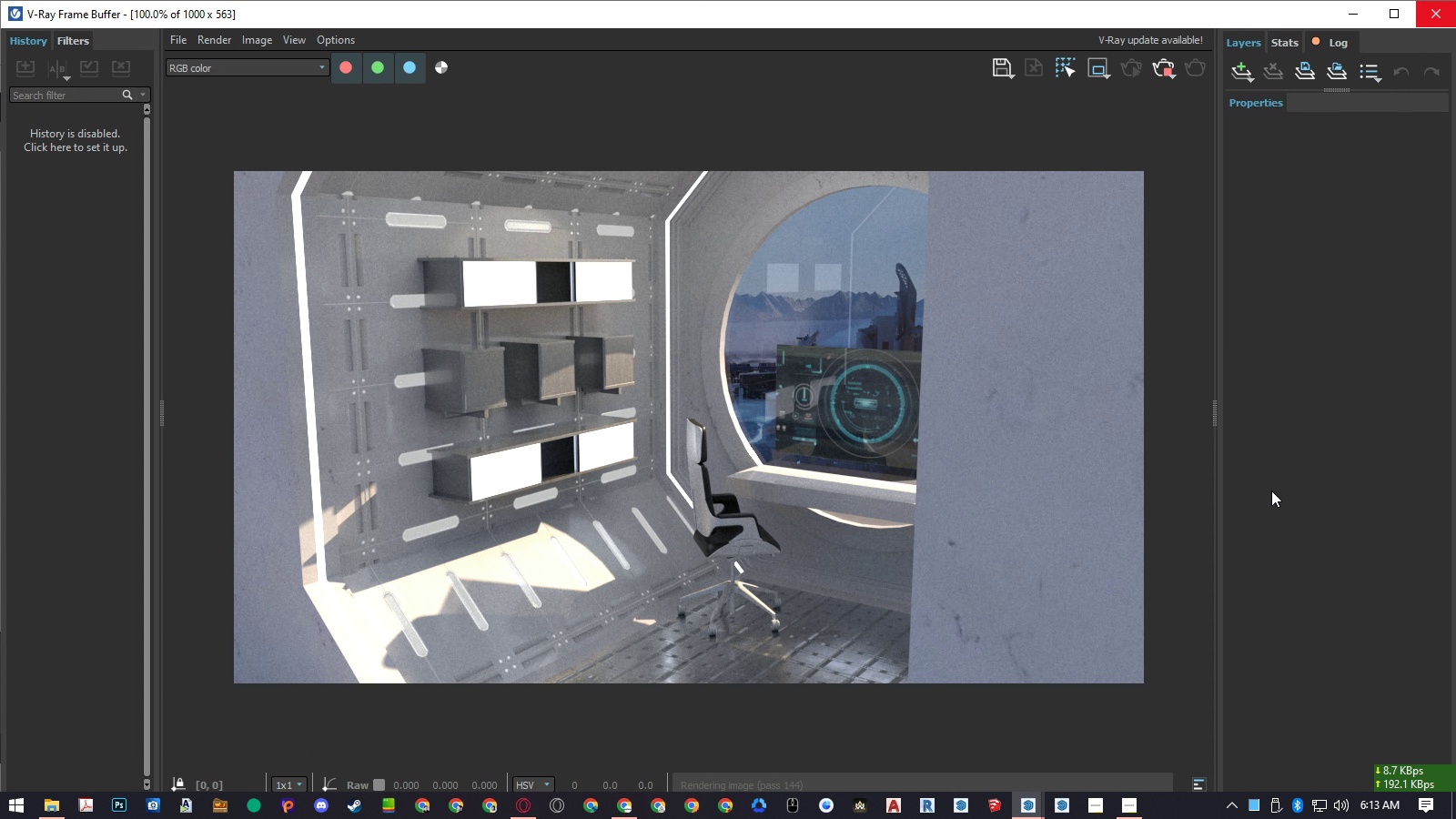 
wait(5.1)
 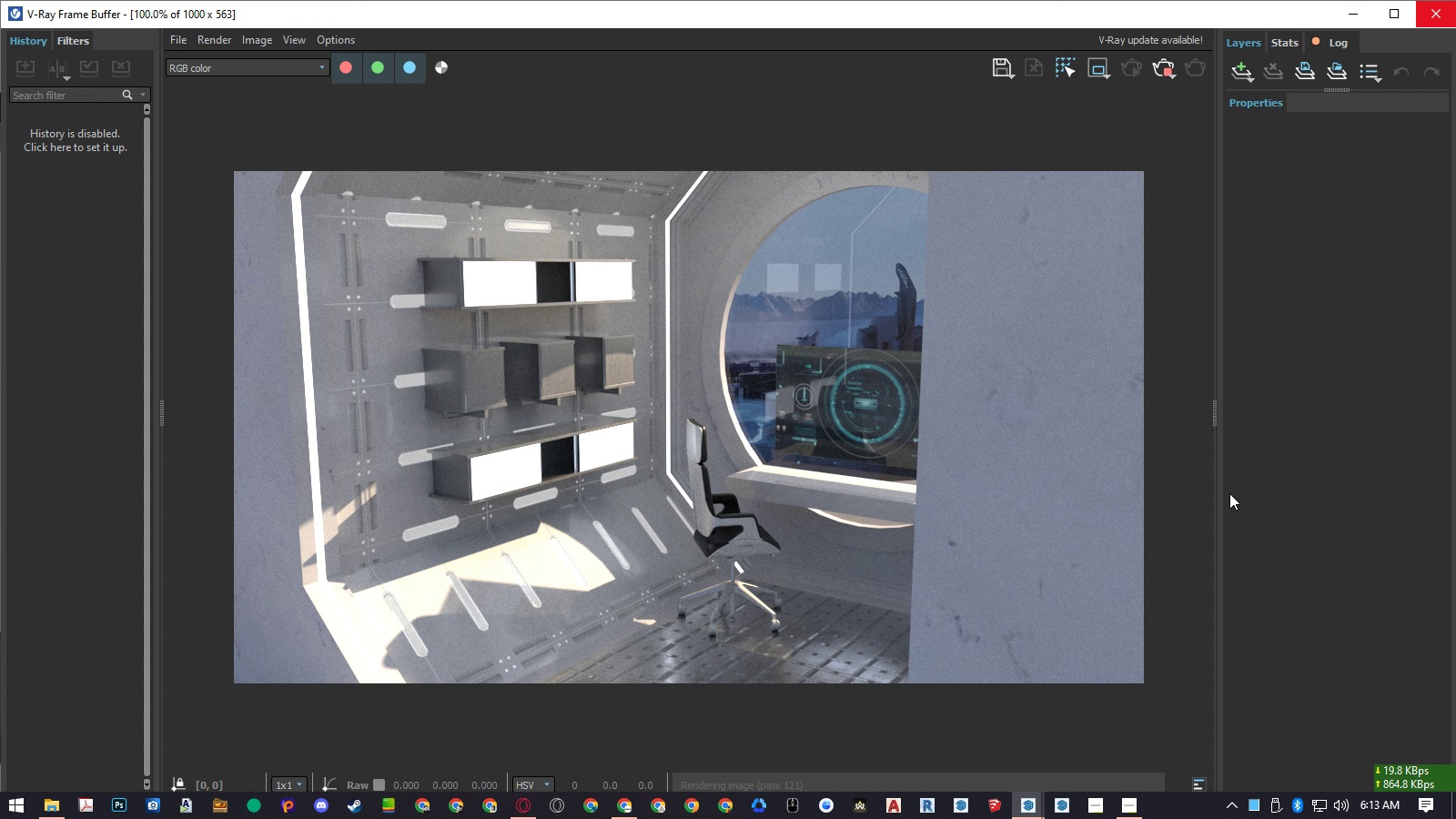 
left_click([1271, 490])
 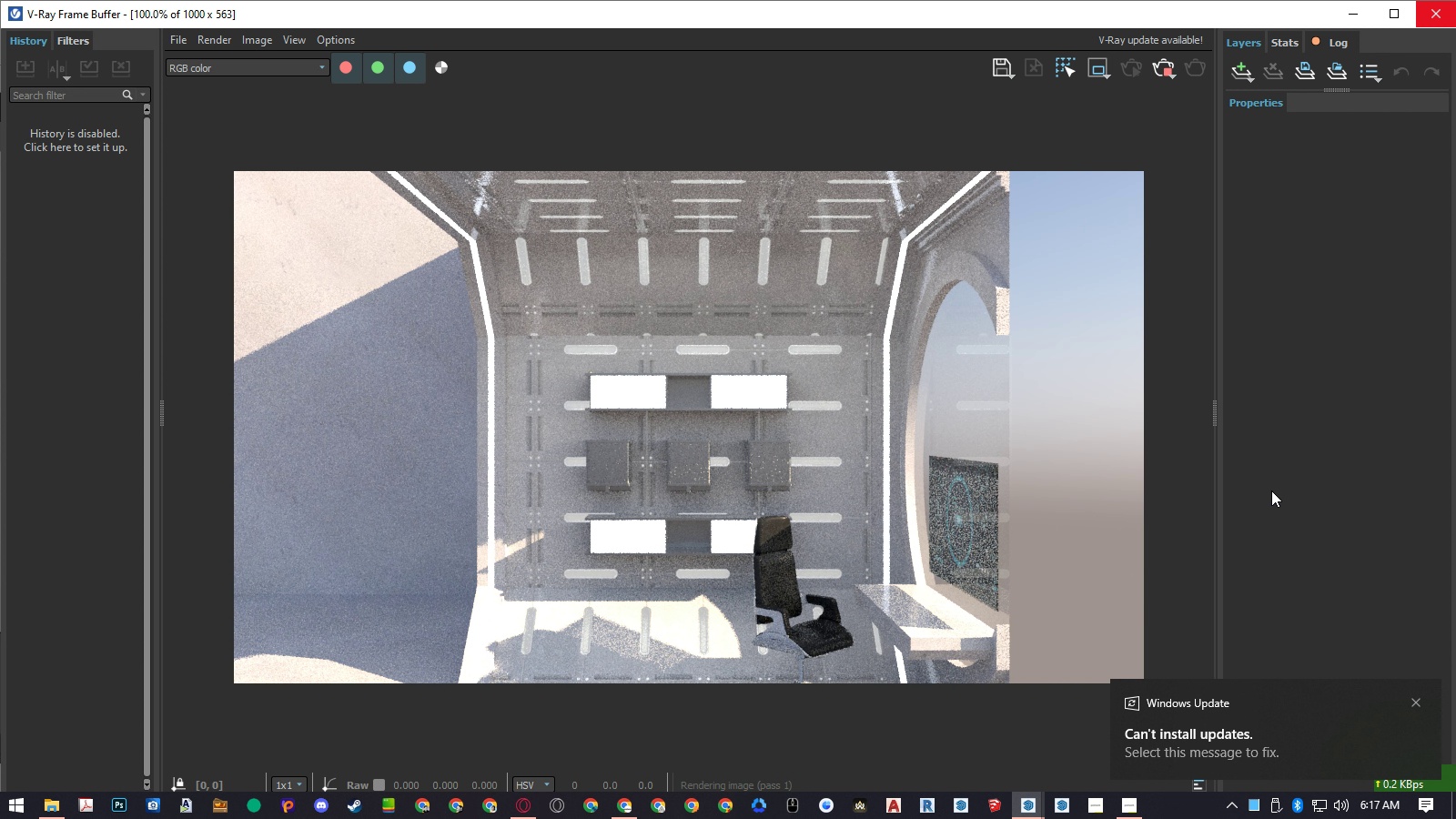 
wait(226.87)
 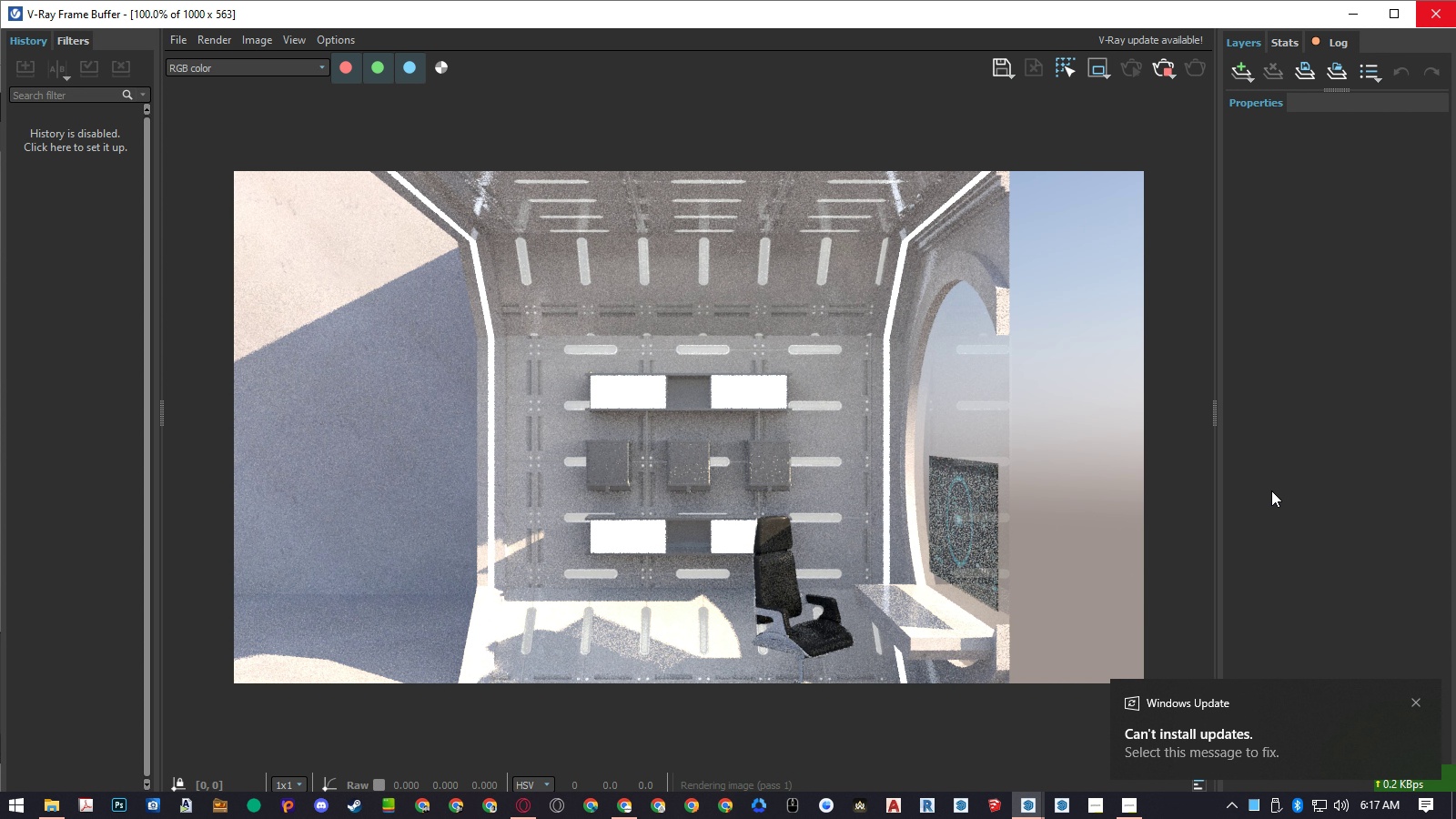 
double_click([1402, 592])
 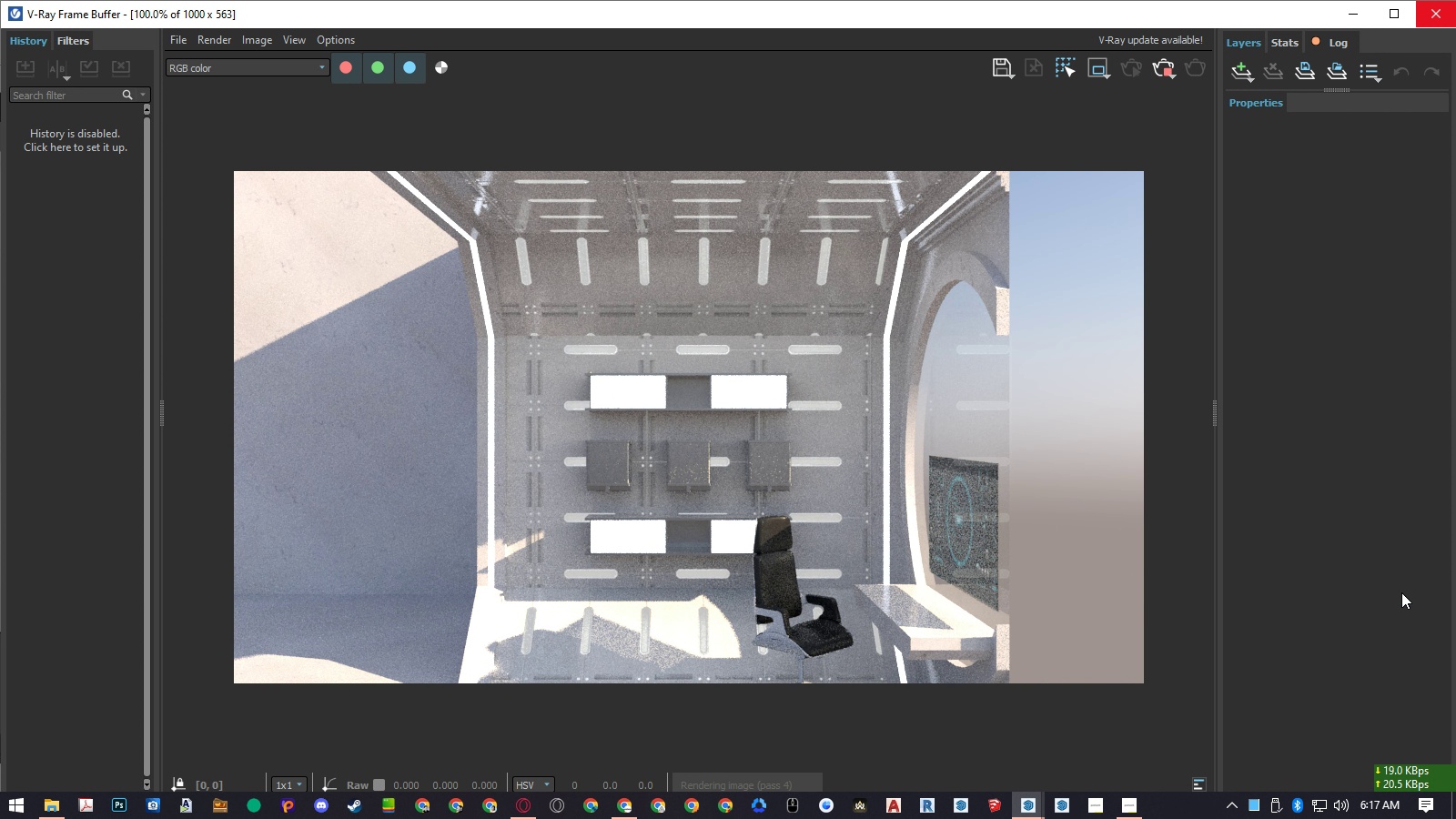 
wait(15.15)
 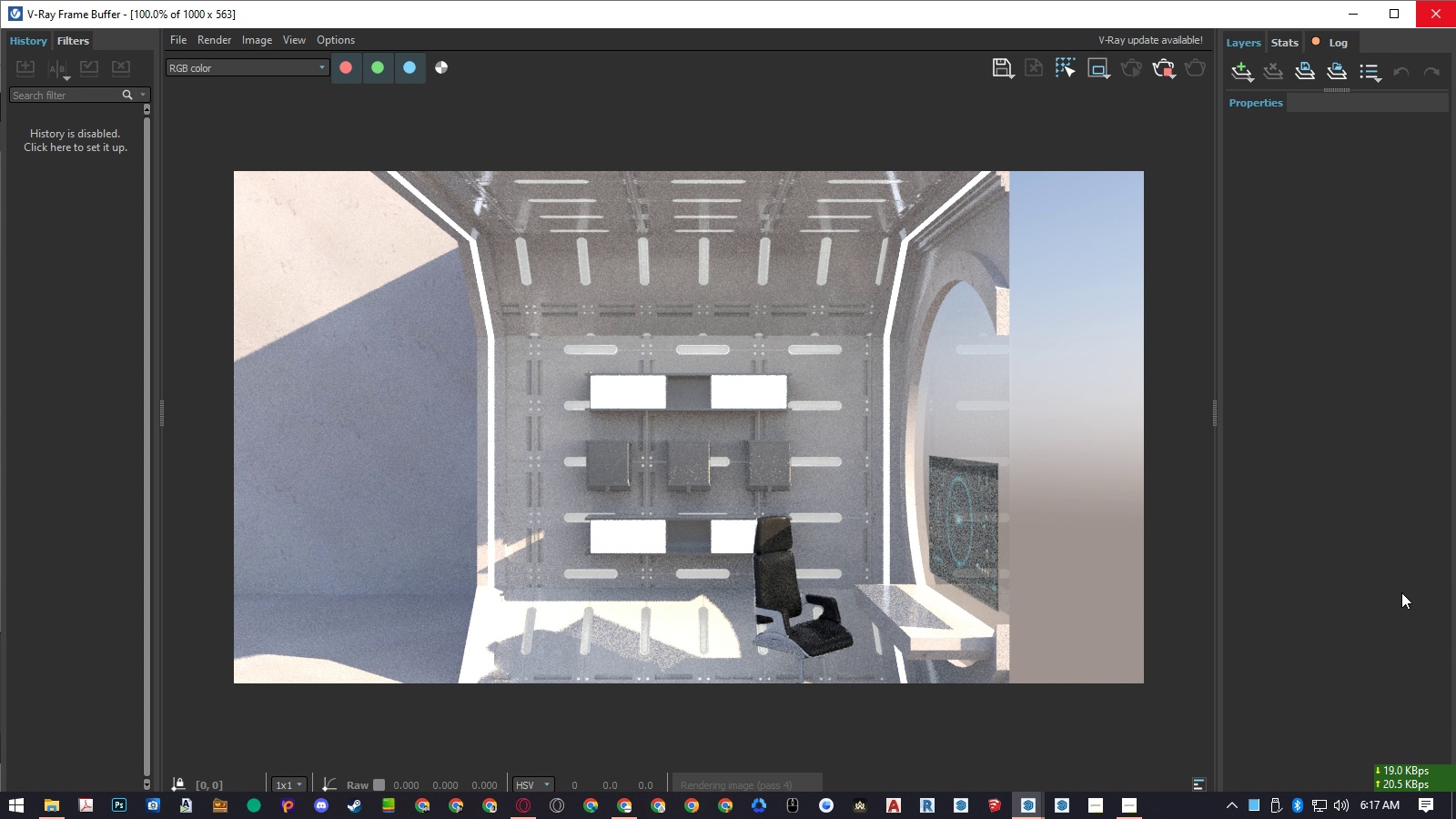 
left_click([1134, 814])